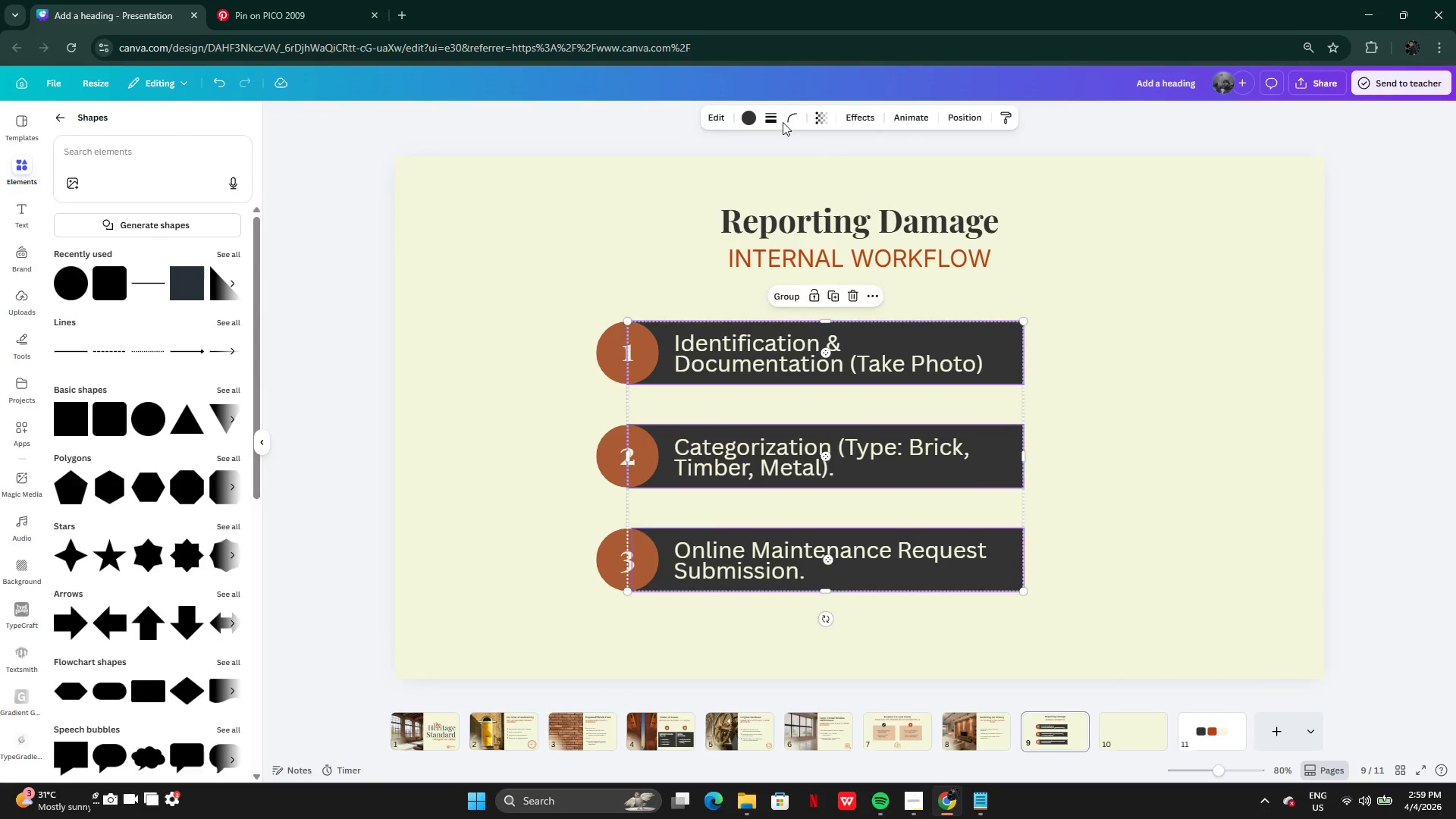 
left_click([799, 118])
 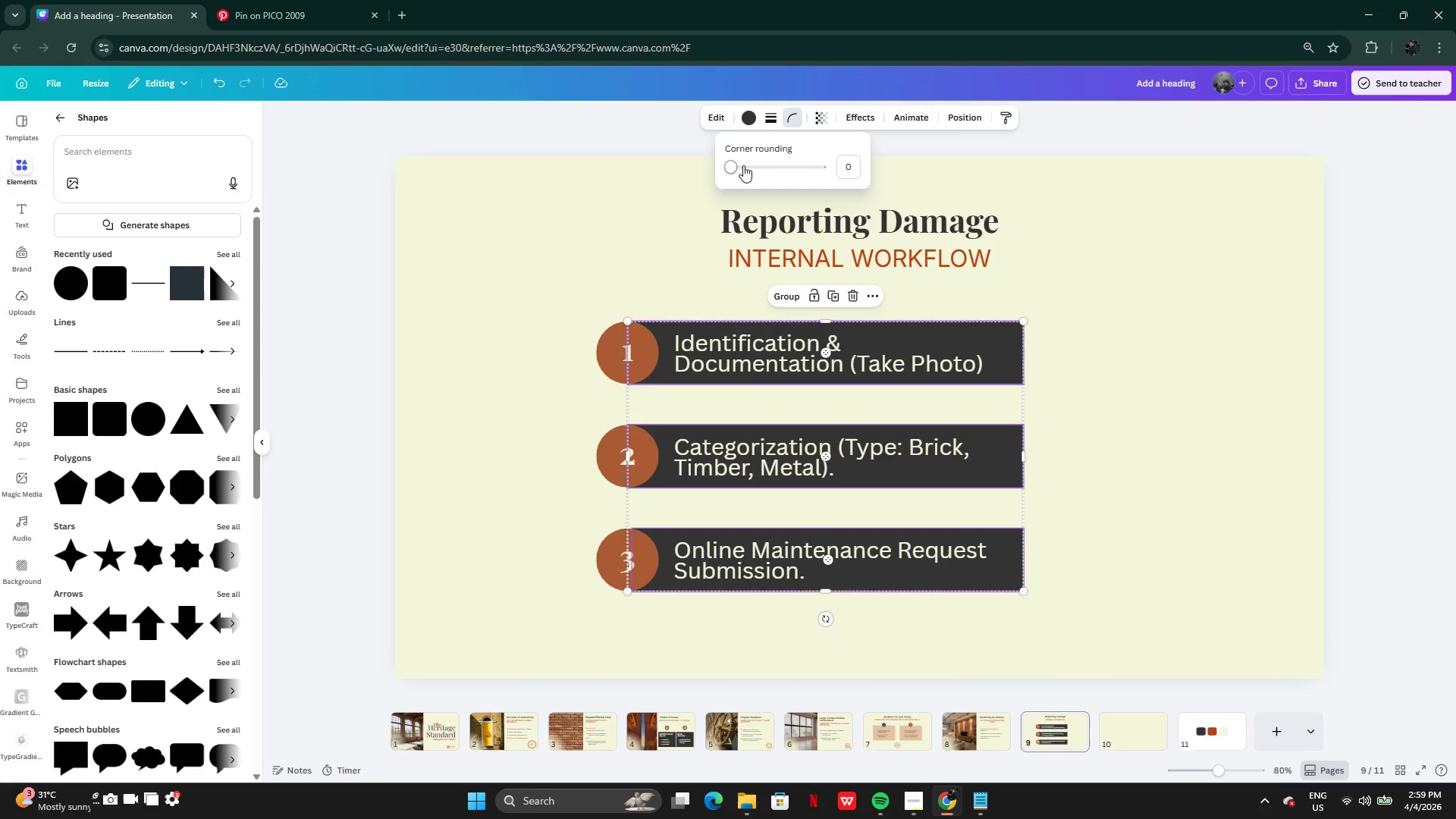 
left_click_drag(start_coordinate=[743, 165], to_coordinate=[742, 174])
 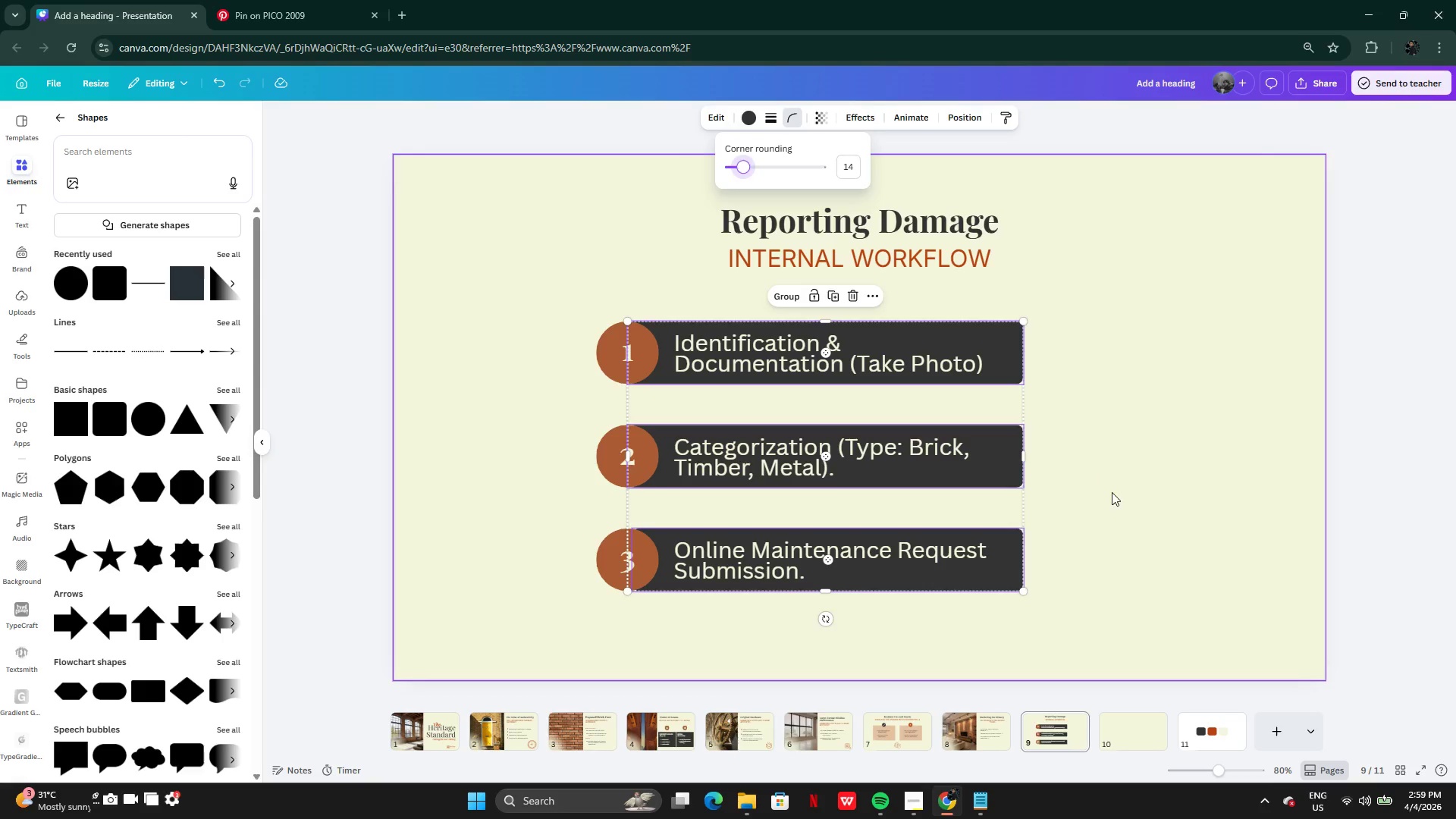 
left_click([1112, 492])
 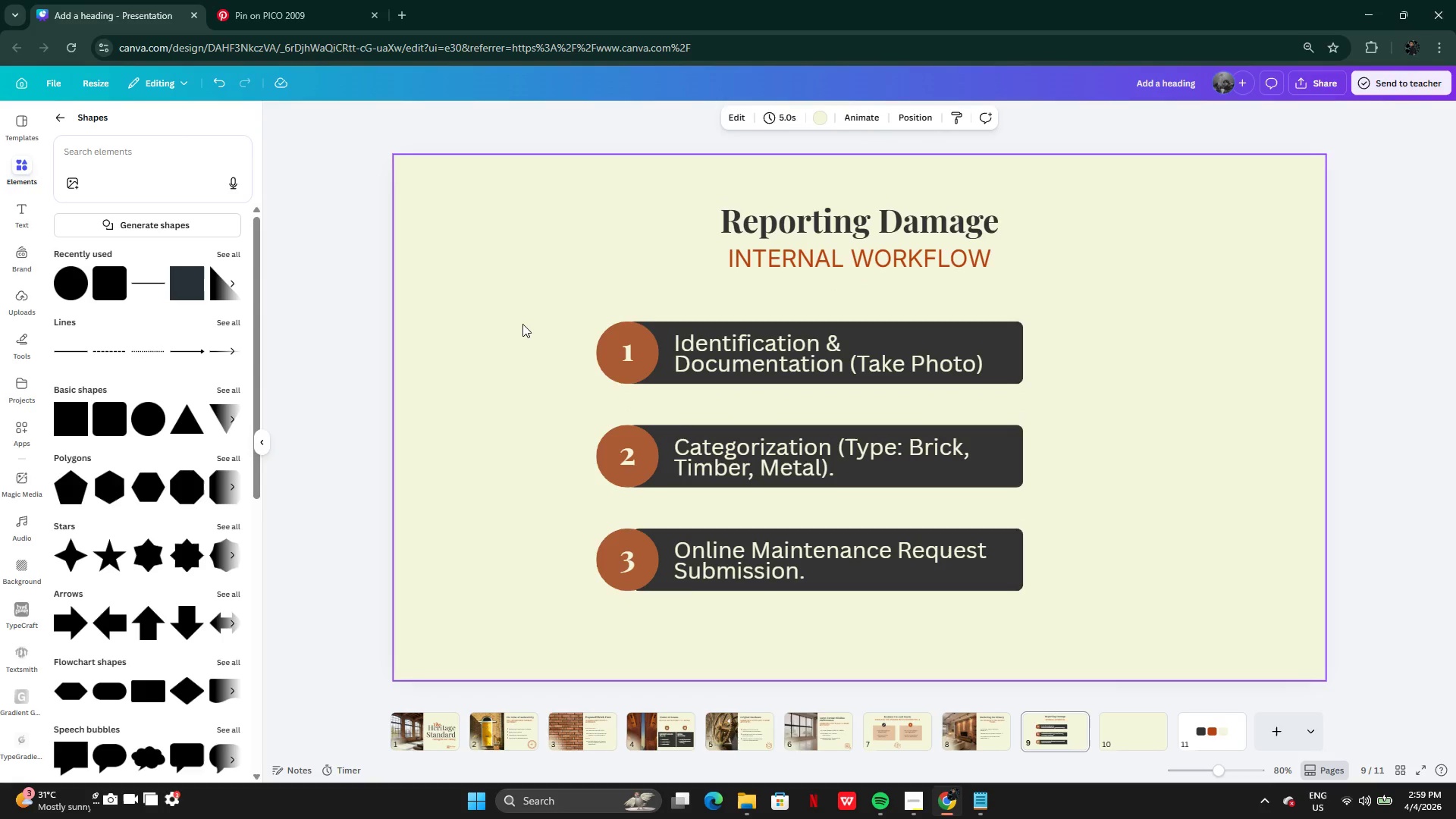 
left_click_drag(start_coordinate=[521, 319], to_coordinate=[877, 588])
 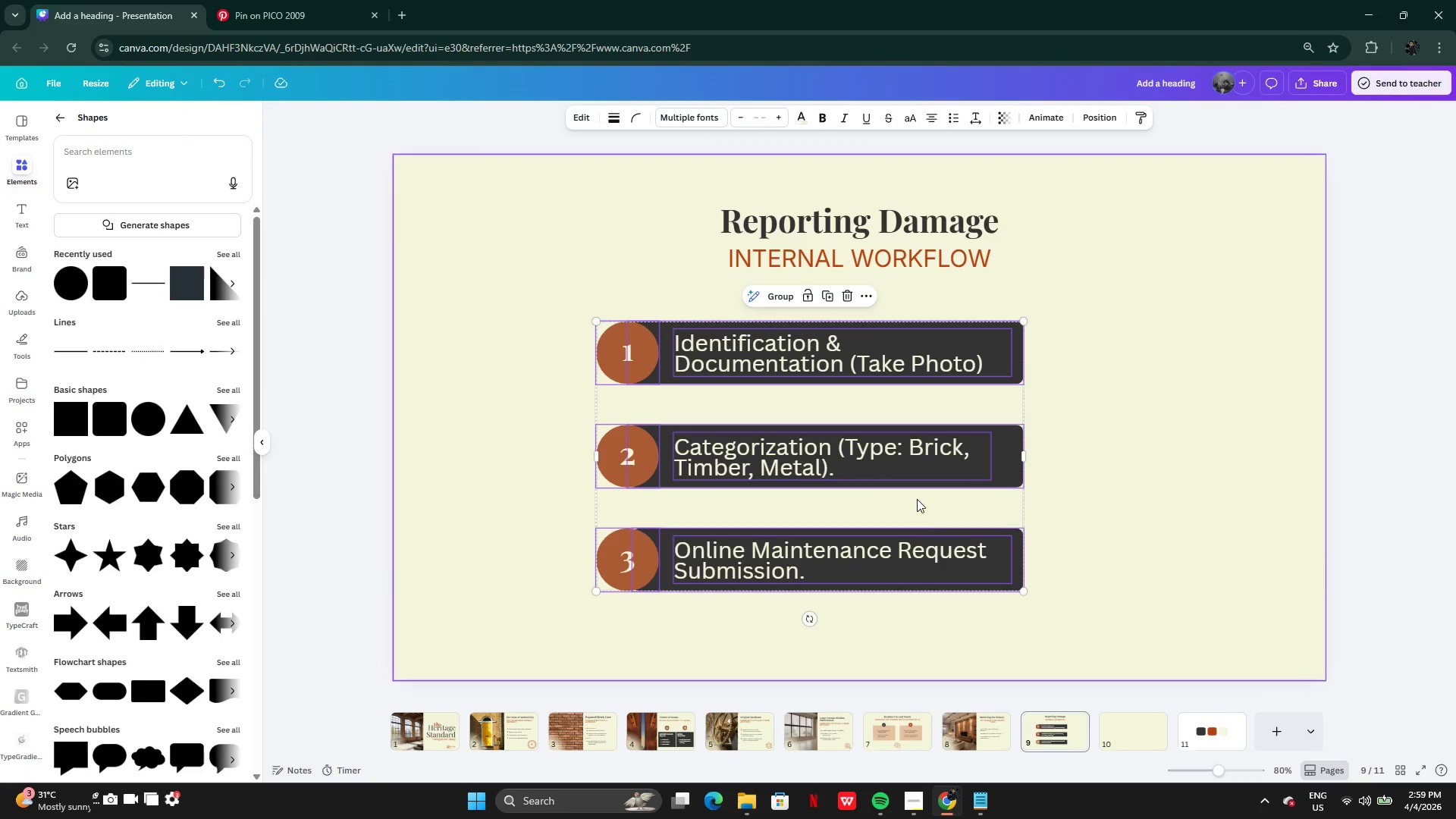 
left_click_drag(start_coordinate=[917, 498], to_coordinate=[965, 497])
 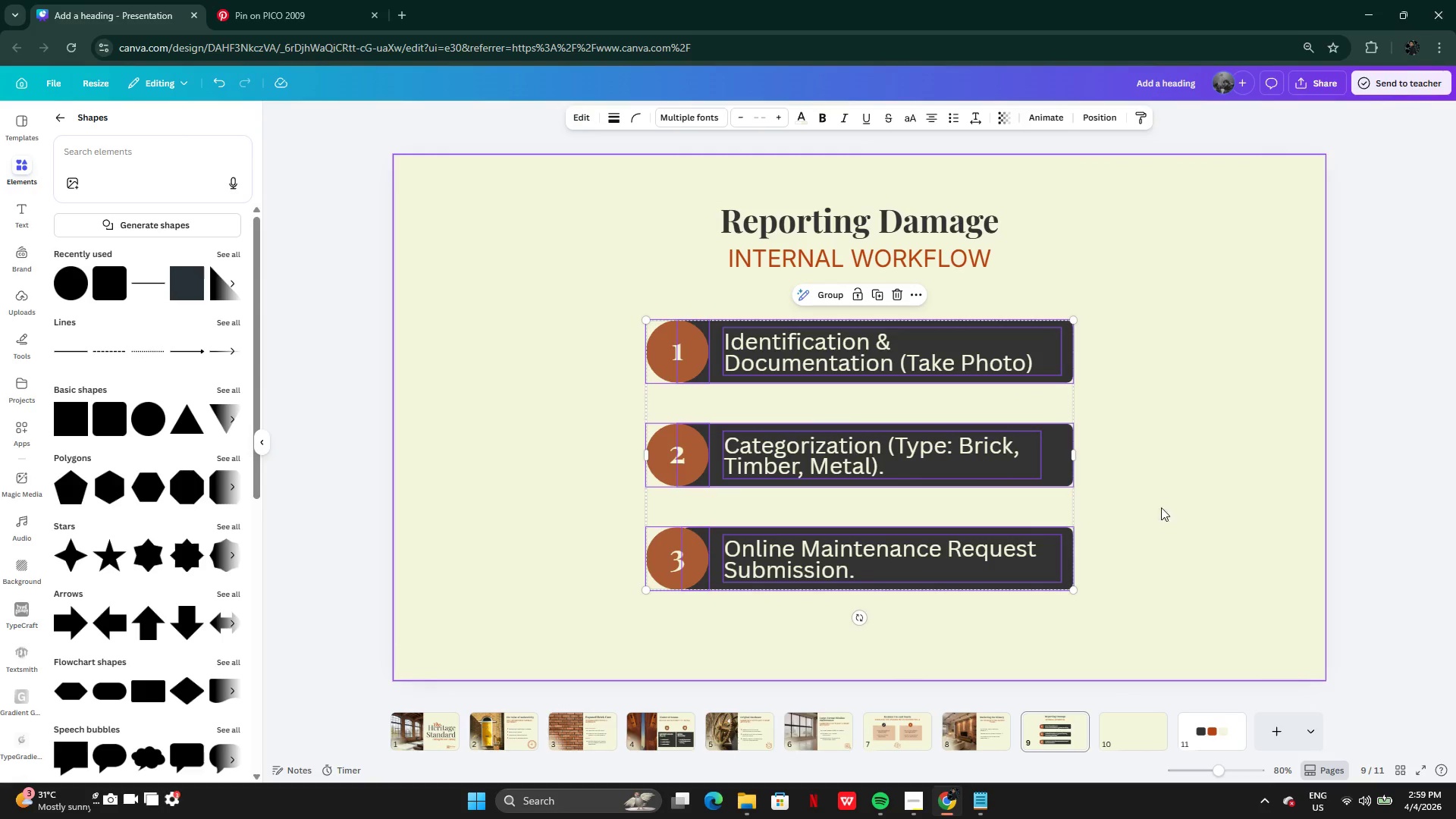 
left_click([1158, 509])
 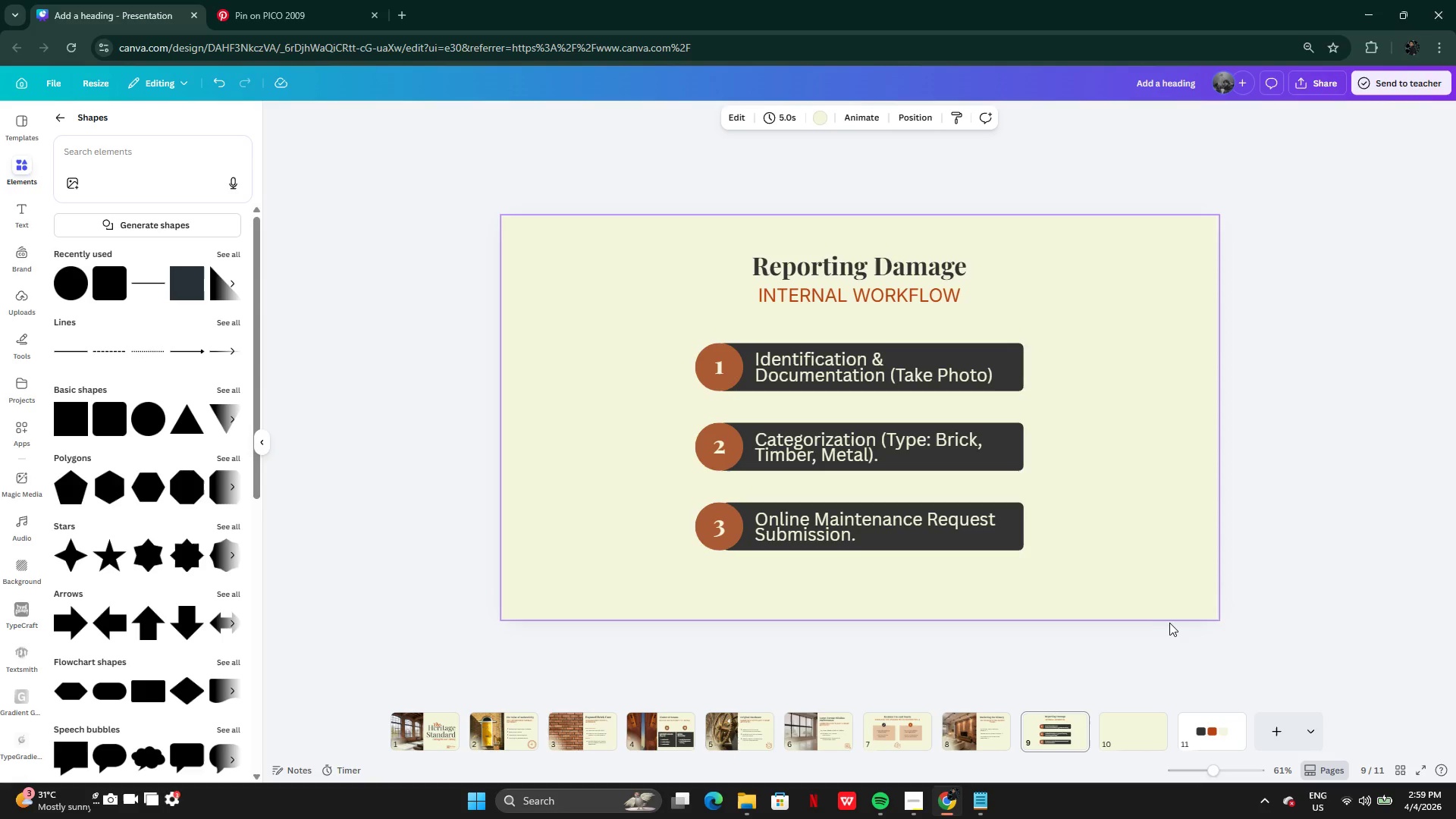 
wait(7.19)
 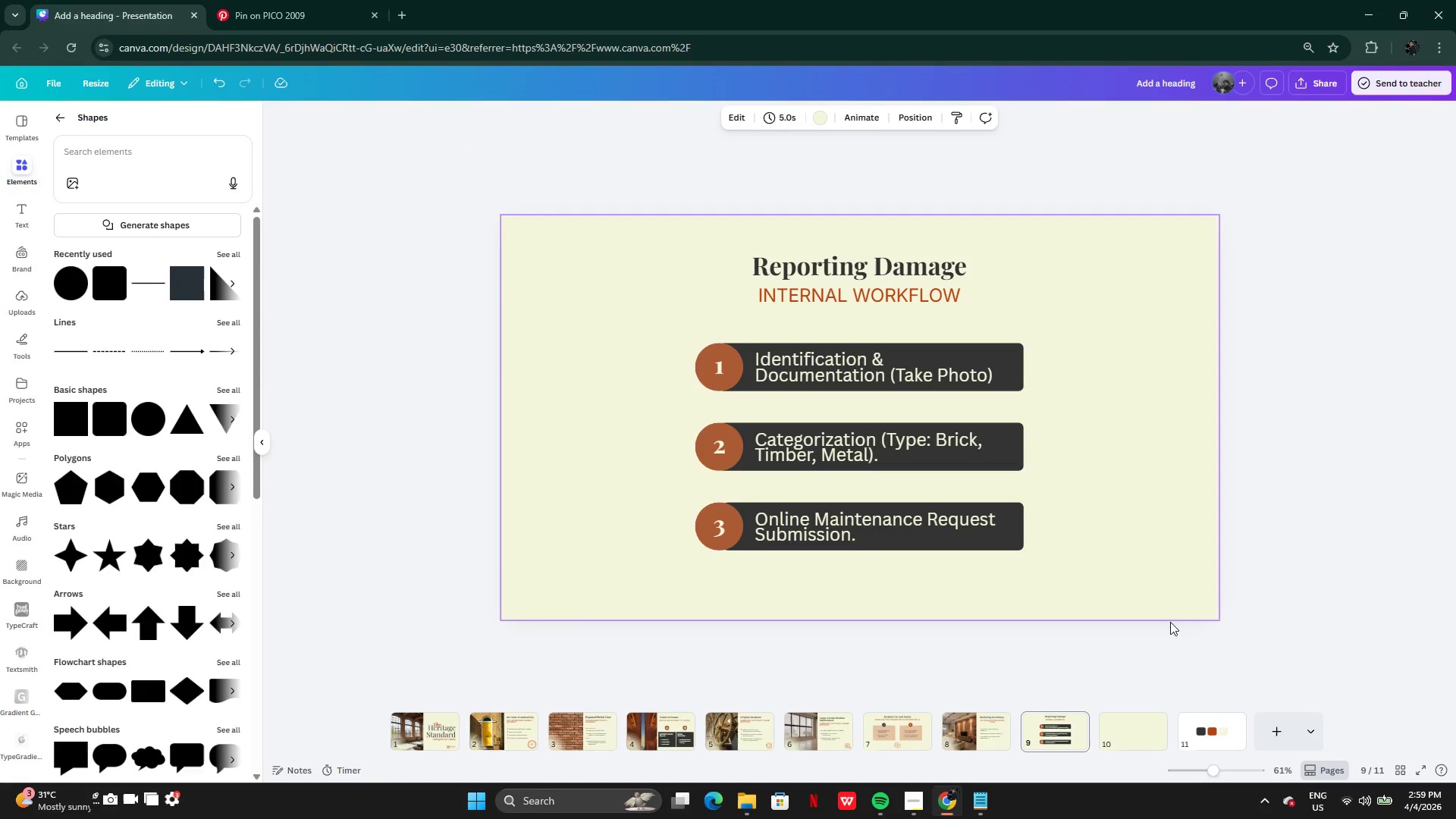 
left_click([31, 347])
 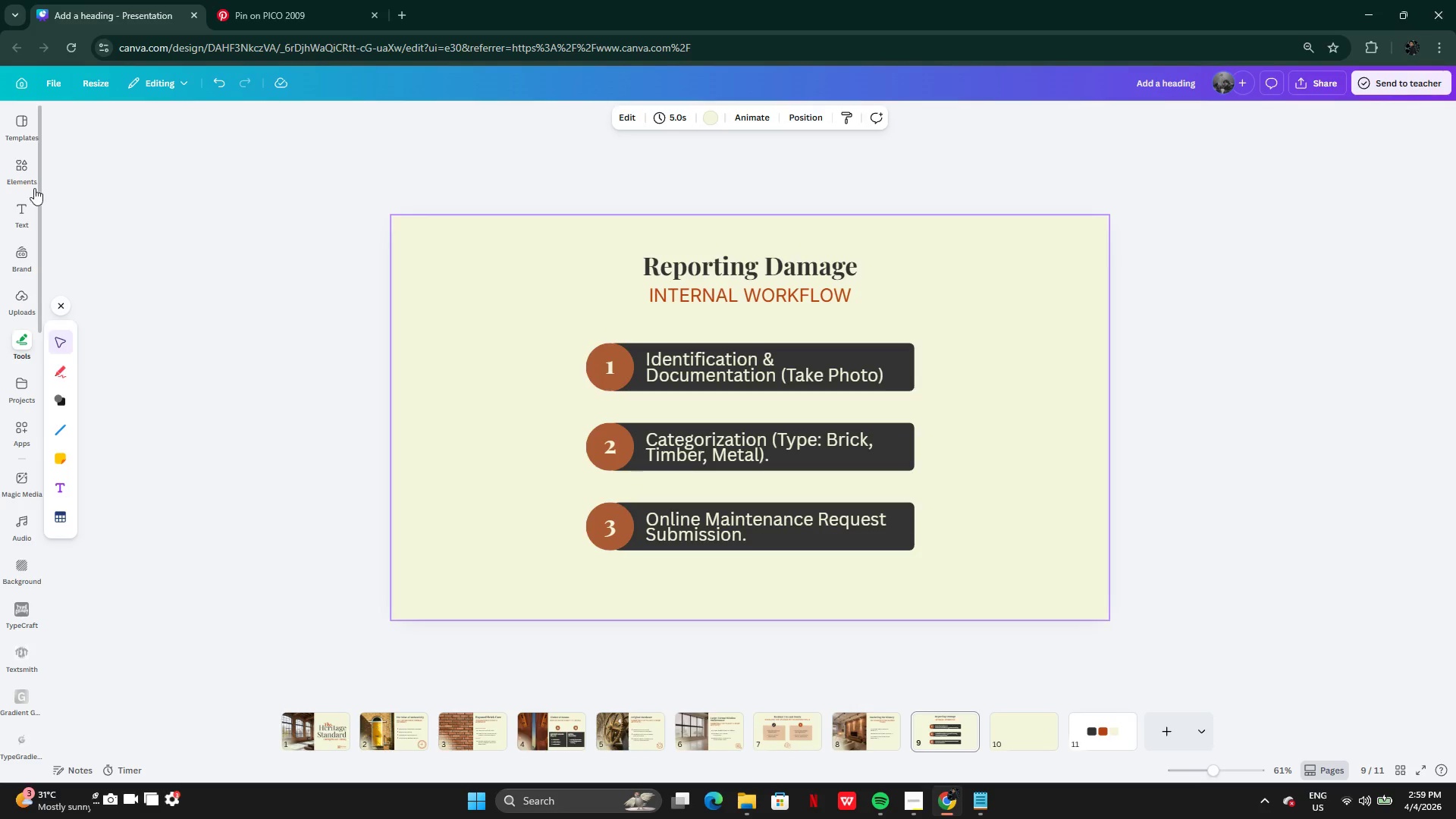 
left_click([27, 171])
 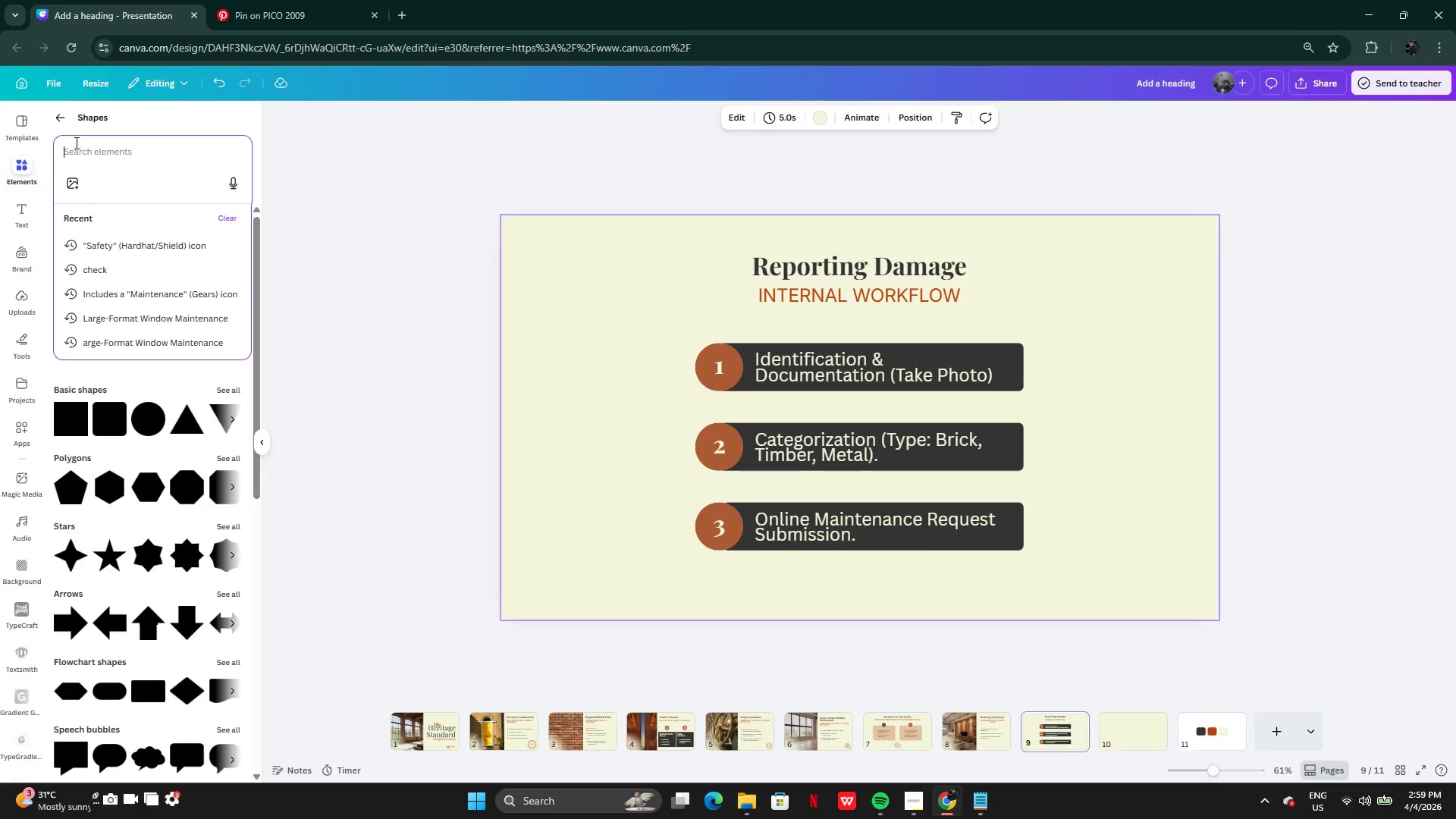 
left_click([65, 127])
 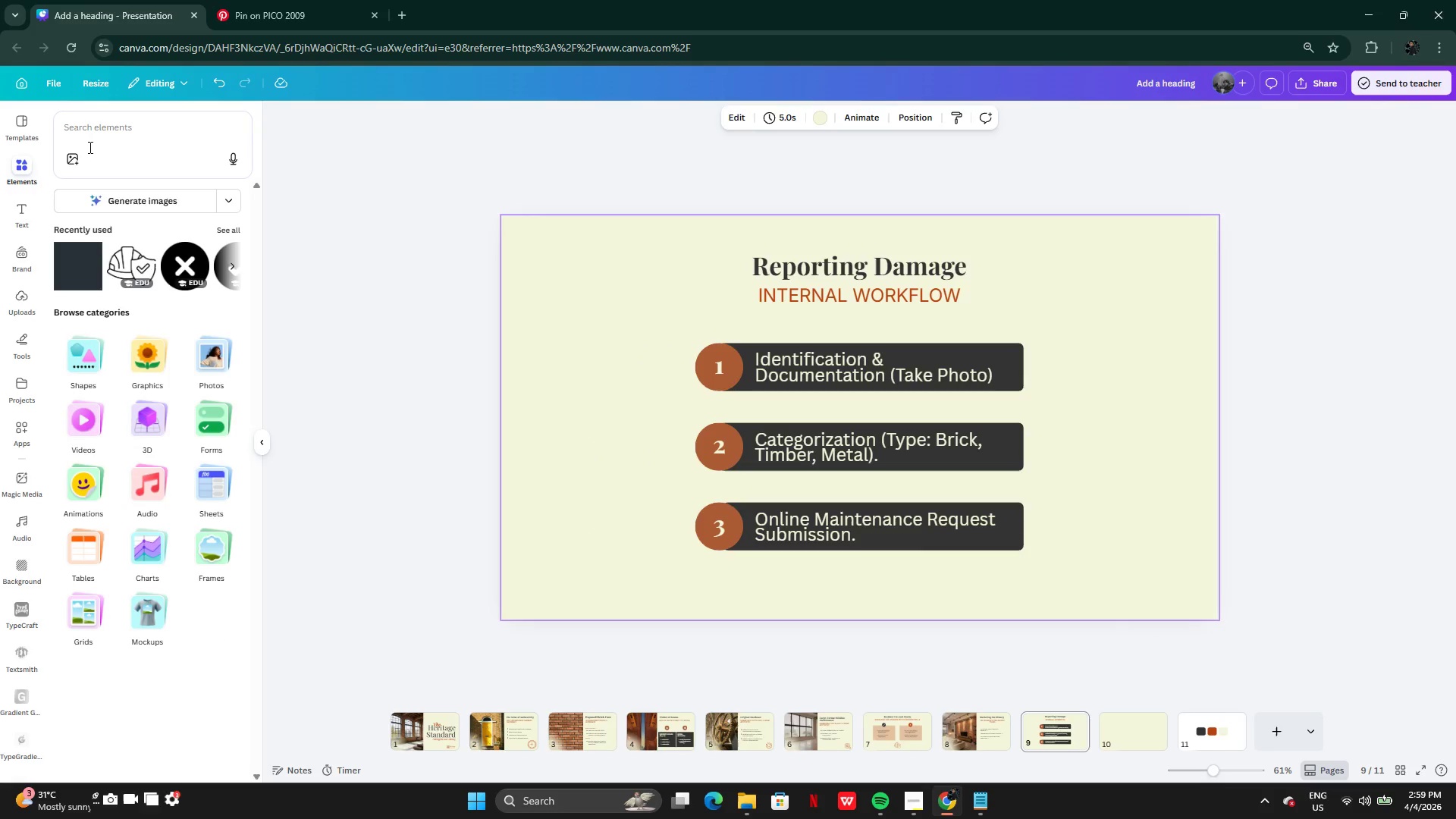 
left_click([89, 147])
 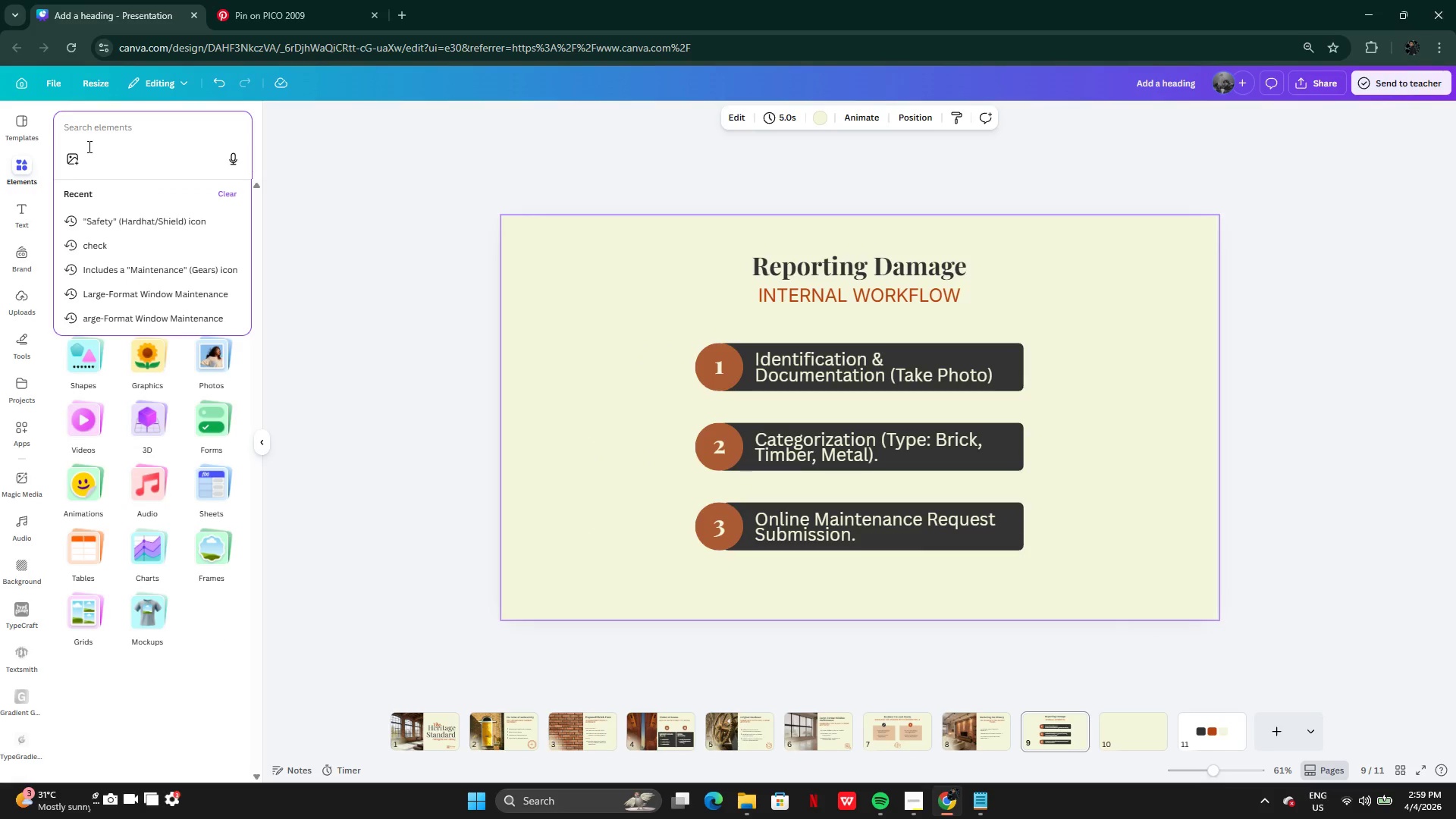 
type(arrow)
 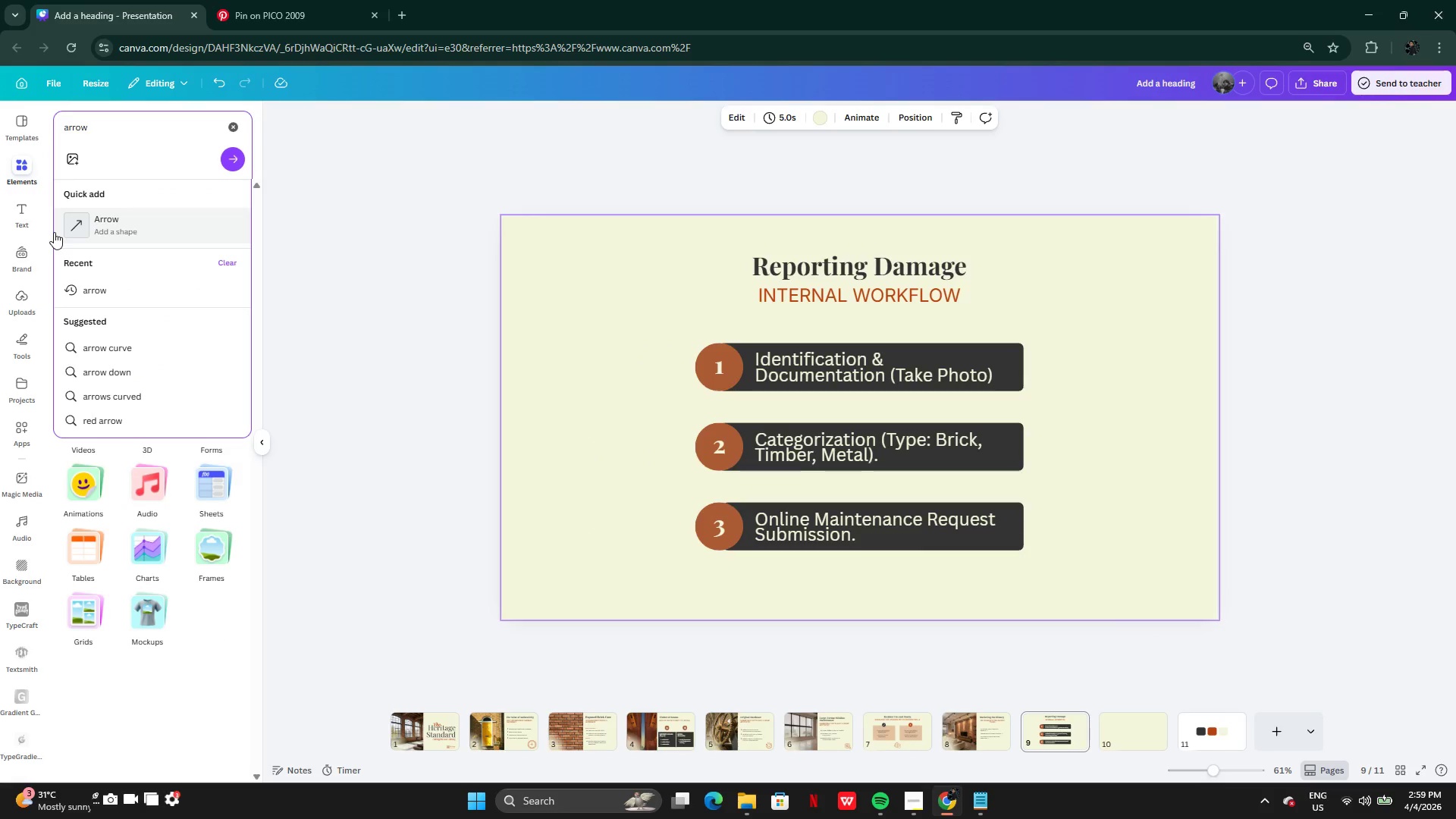 
key(Enter)
 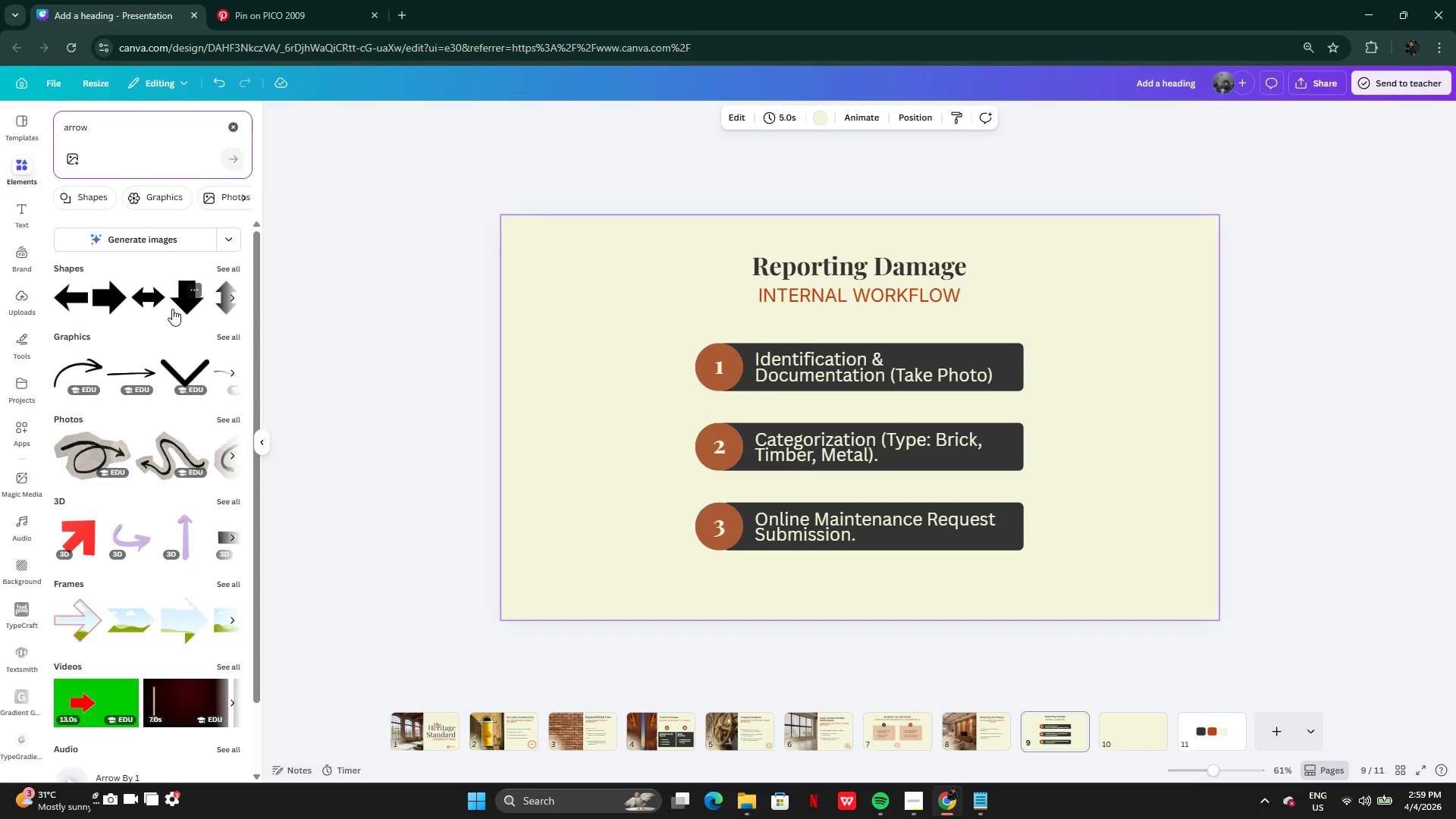 
left_click([177, 306])
 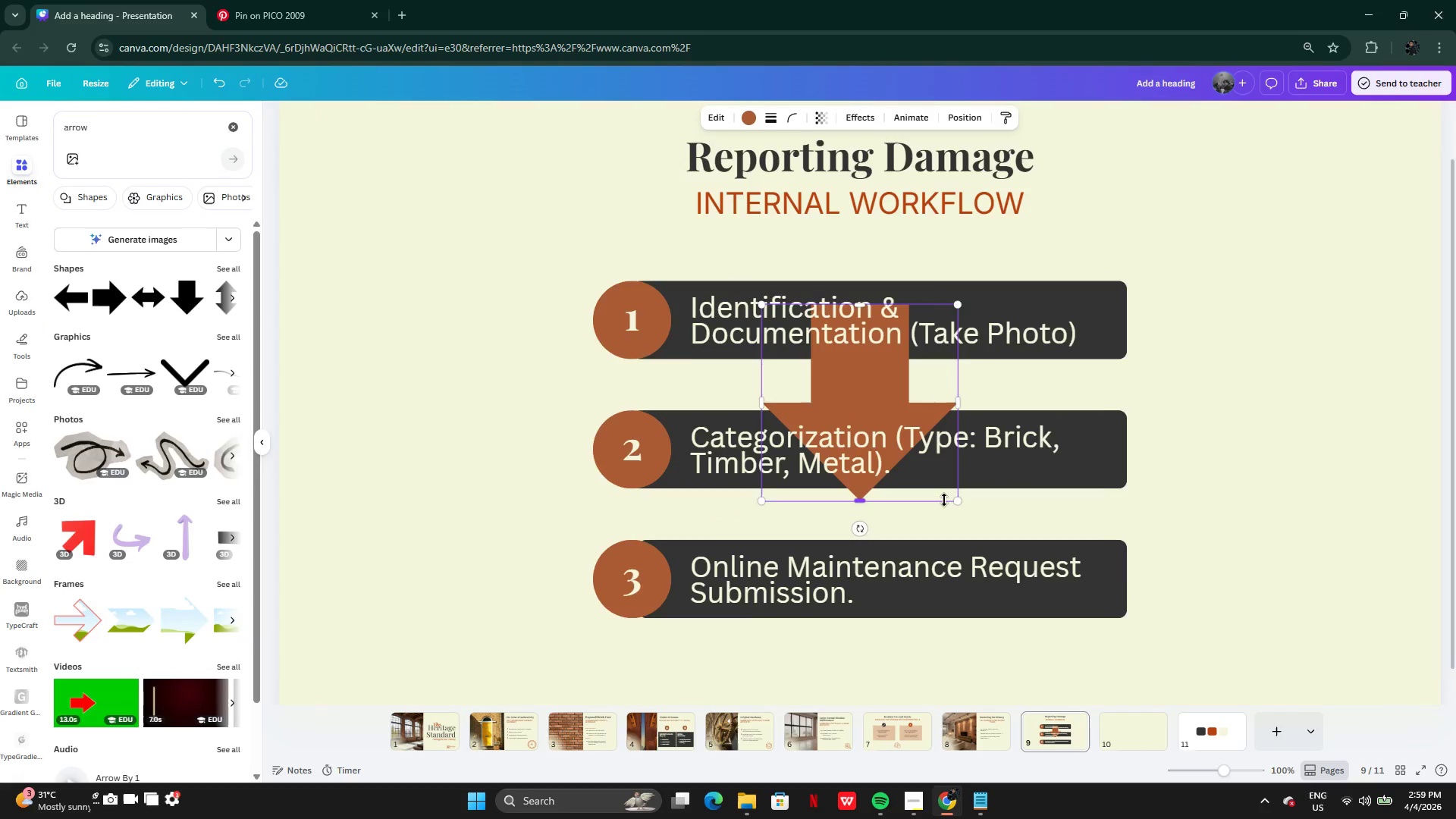 
left_click_drag(start_coordinate=[964, 502], to_coordinate=[730, 340])
 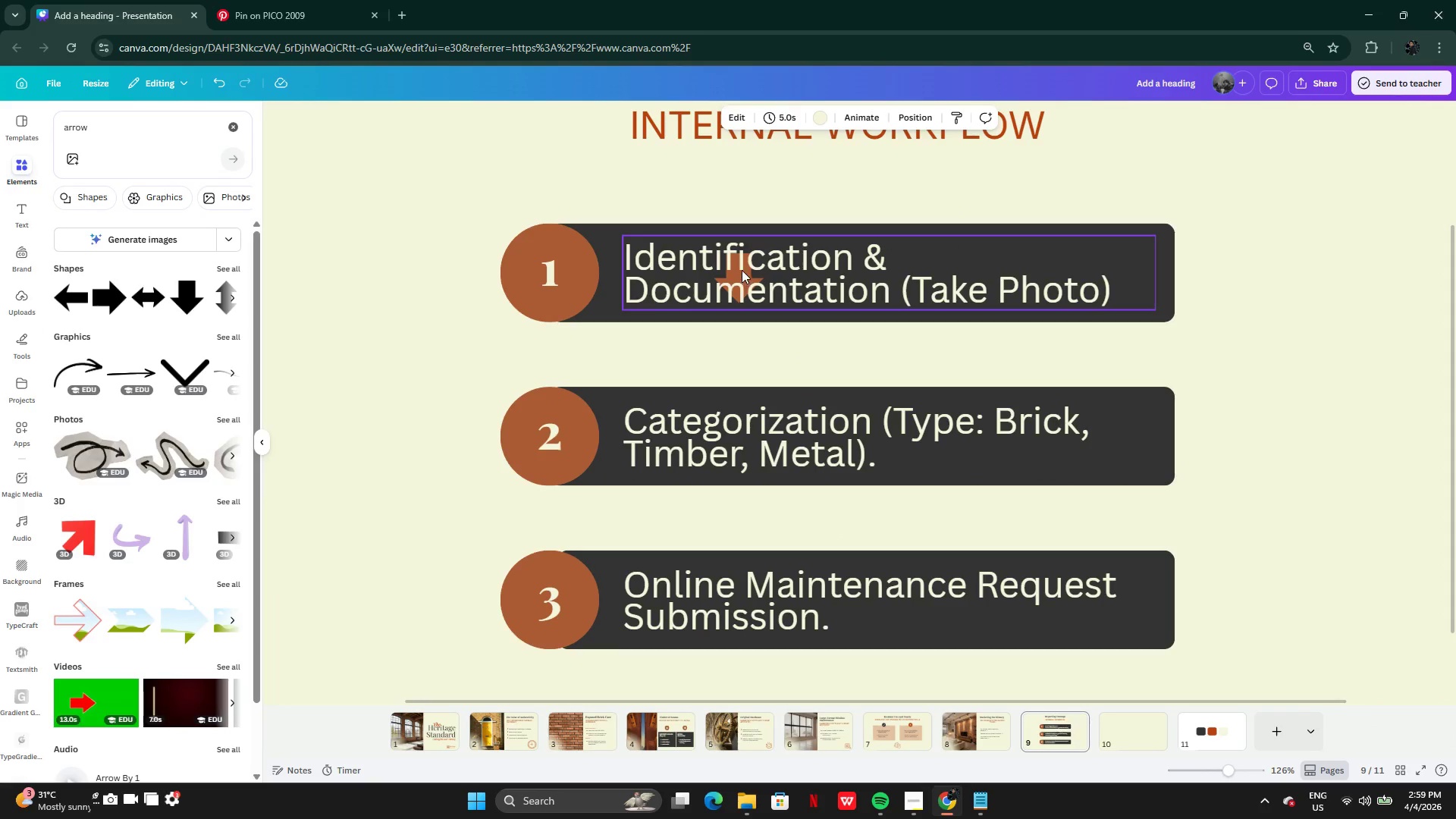 
key(Control+Z)
 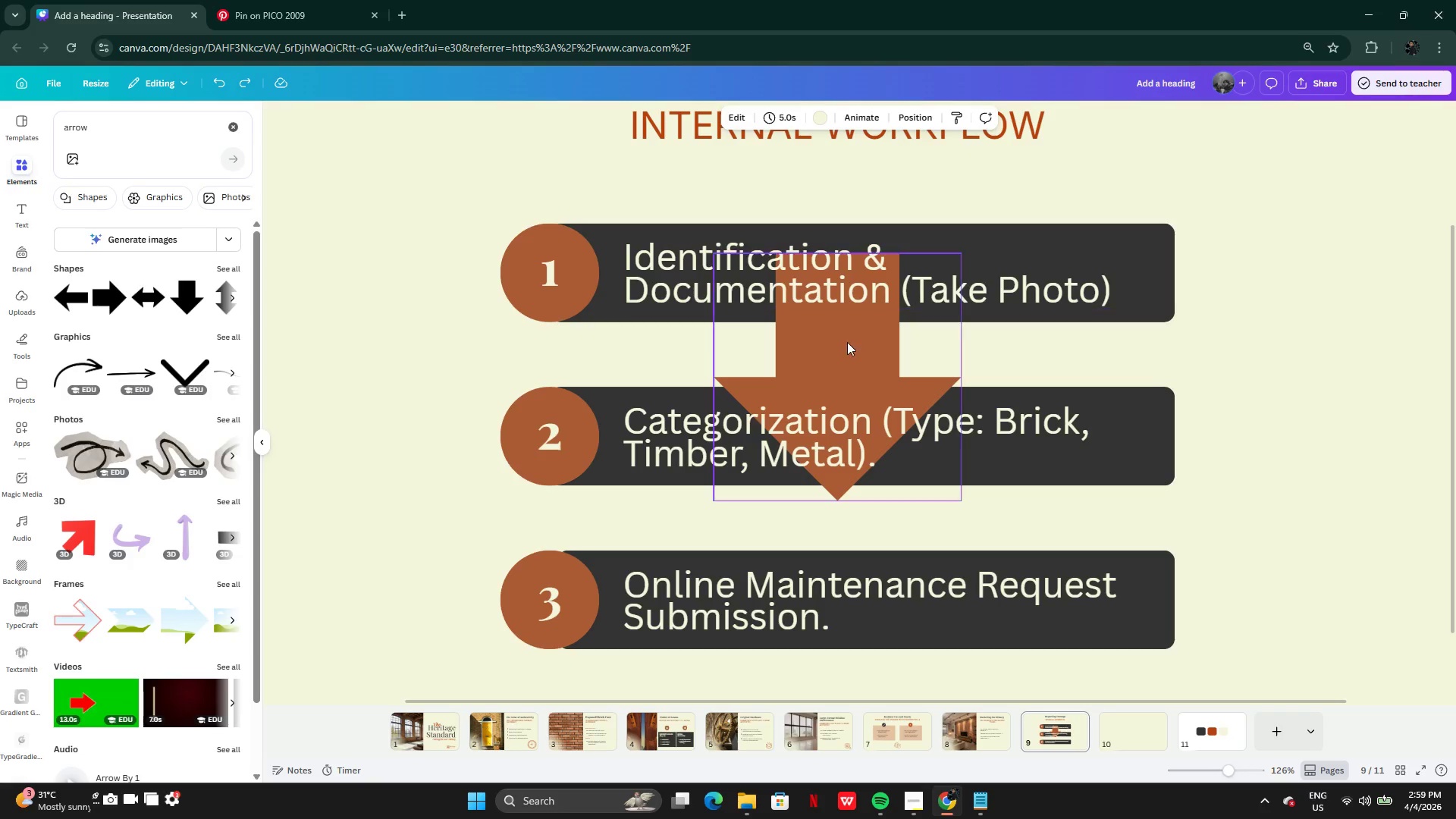 
left_click([847, 344])
 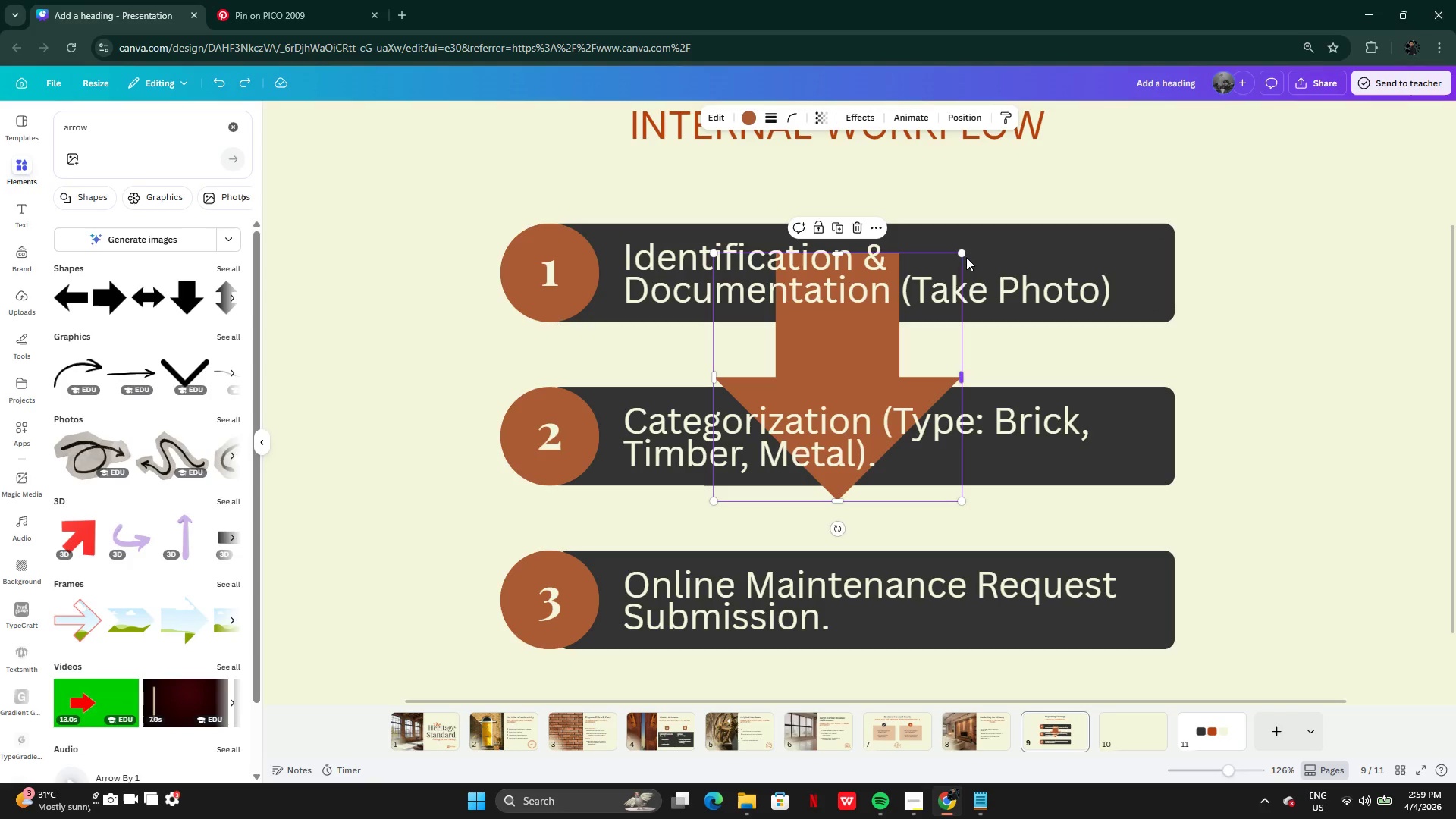 
left_click_drag(start_coordinate=[962, 253], to_coordinate=[859, 356])
 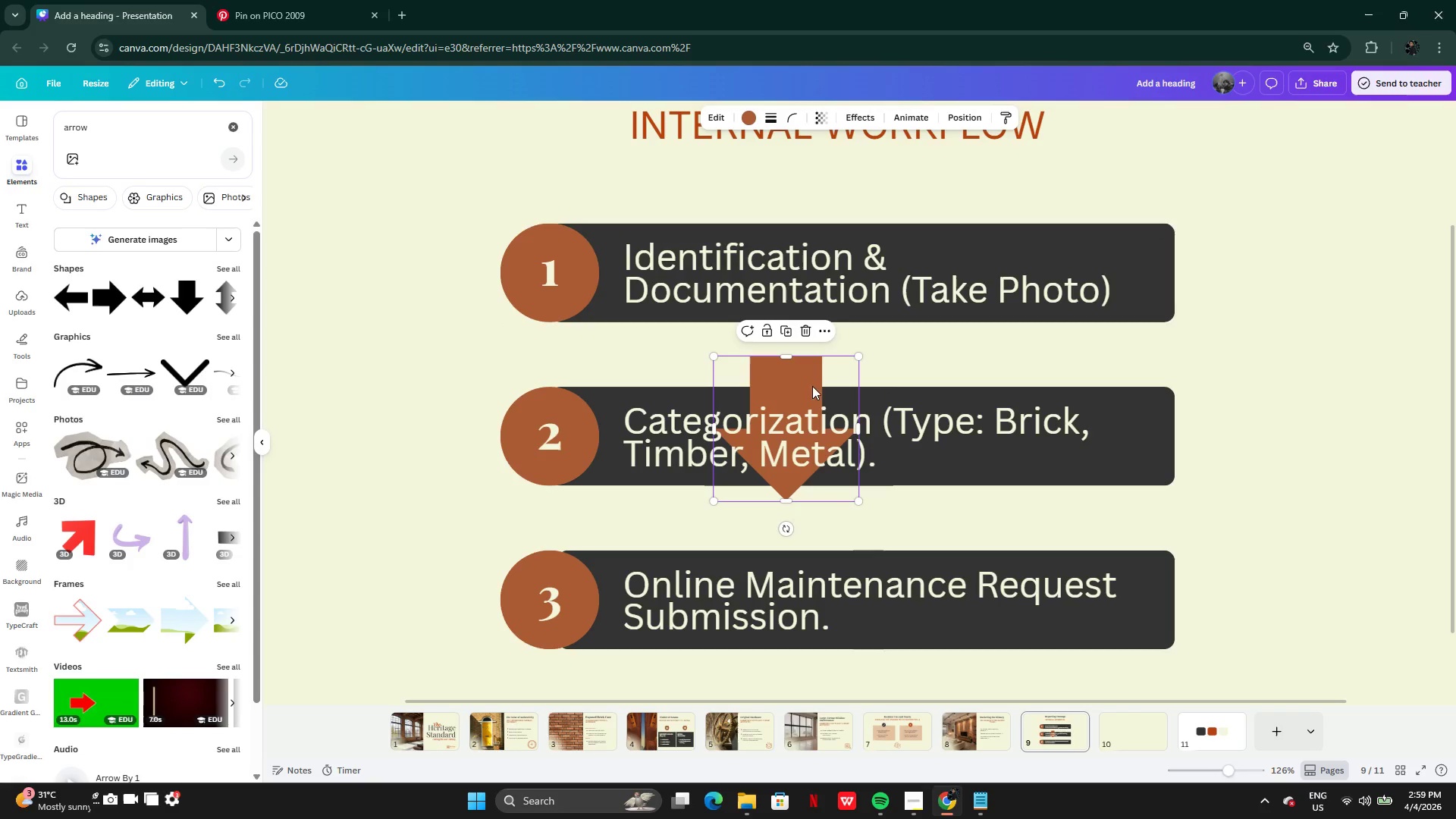 
left_click_drag(start_coordinate=[795, 391], to_coordinate=[827, 281])
 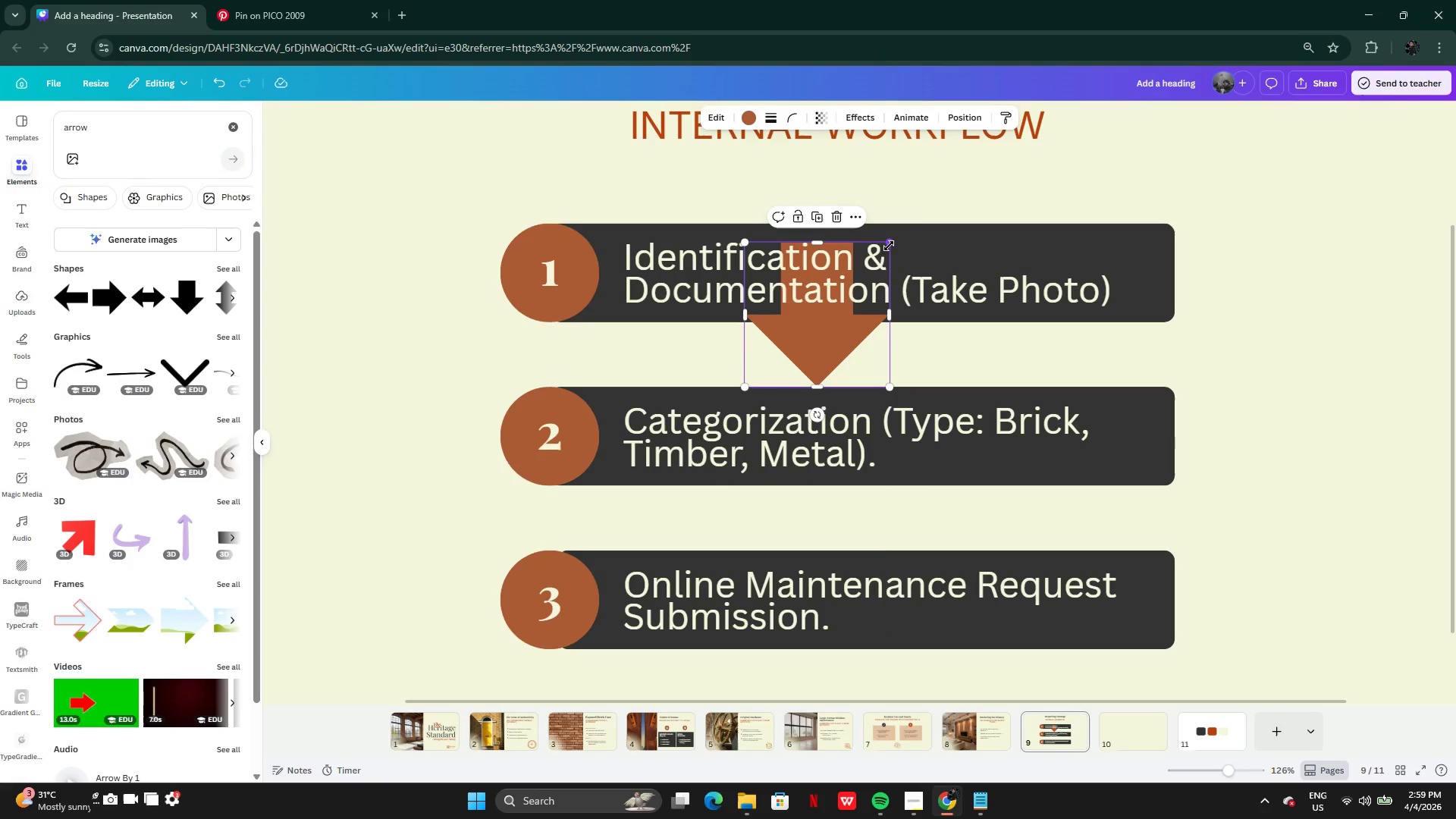 
left_click_drag(start_coordinate=[889, 246], to_coordinate=[777, 347])
 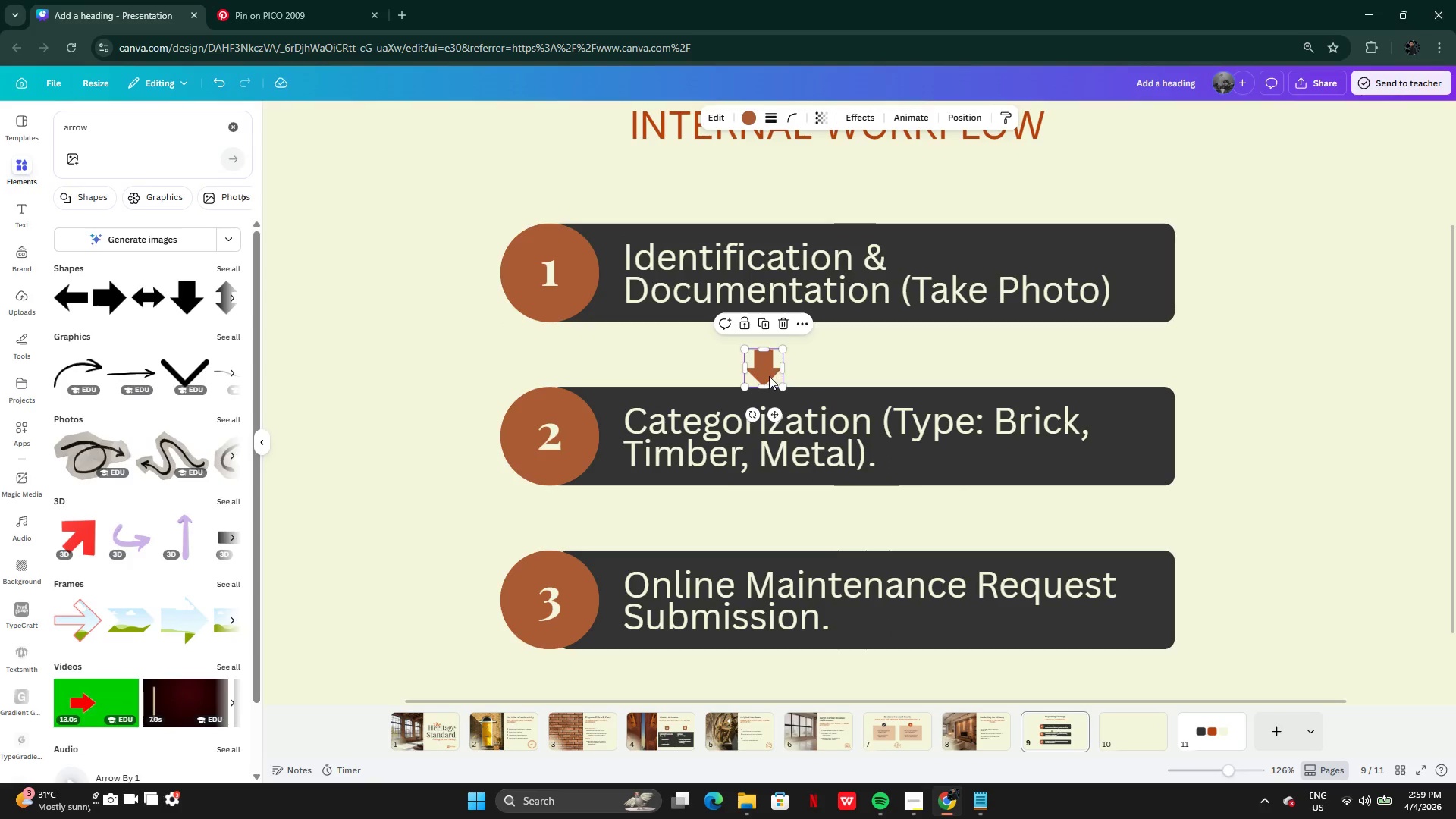 
left_click_drag(start_coordinate=[768, 376], to_coordinate=[843, 362])
 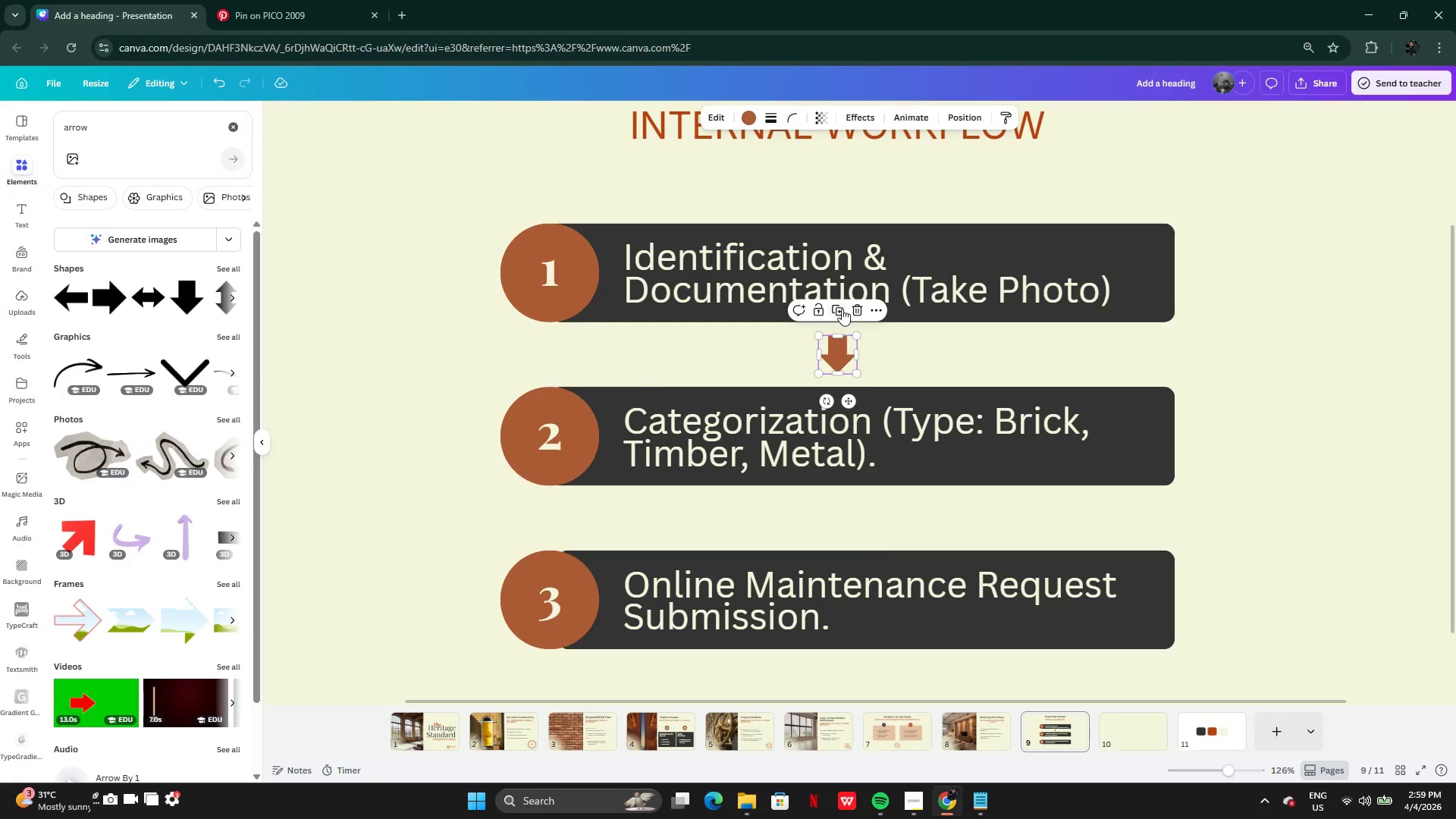 
left_click([838, 305])
 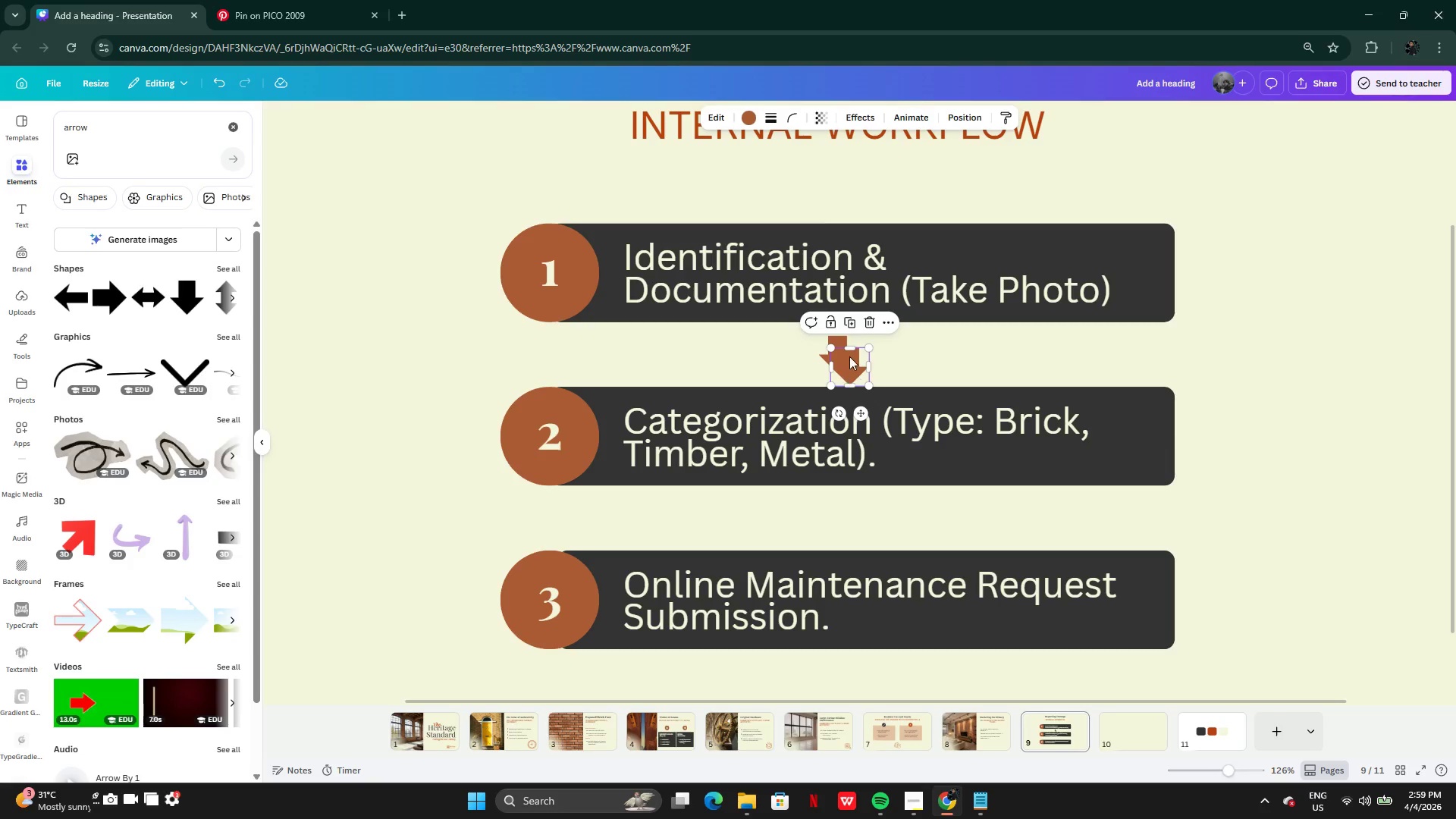 
left_click_drag(start_coordinate=[849, 356], to_coordinate=[835, 510])
 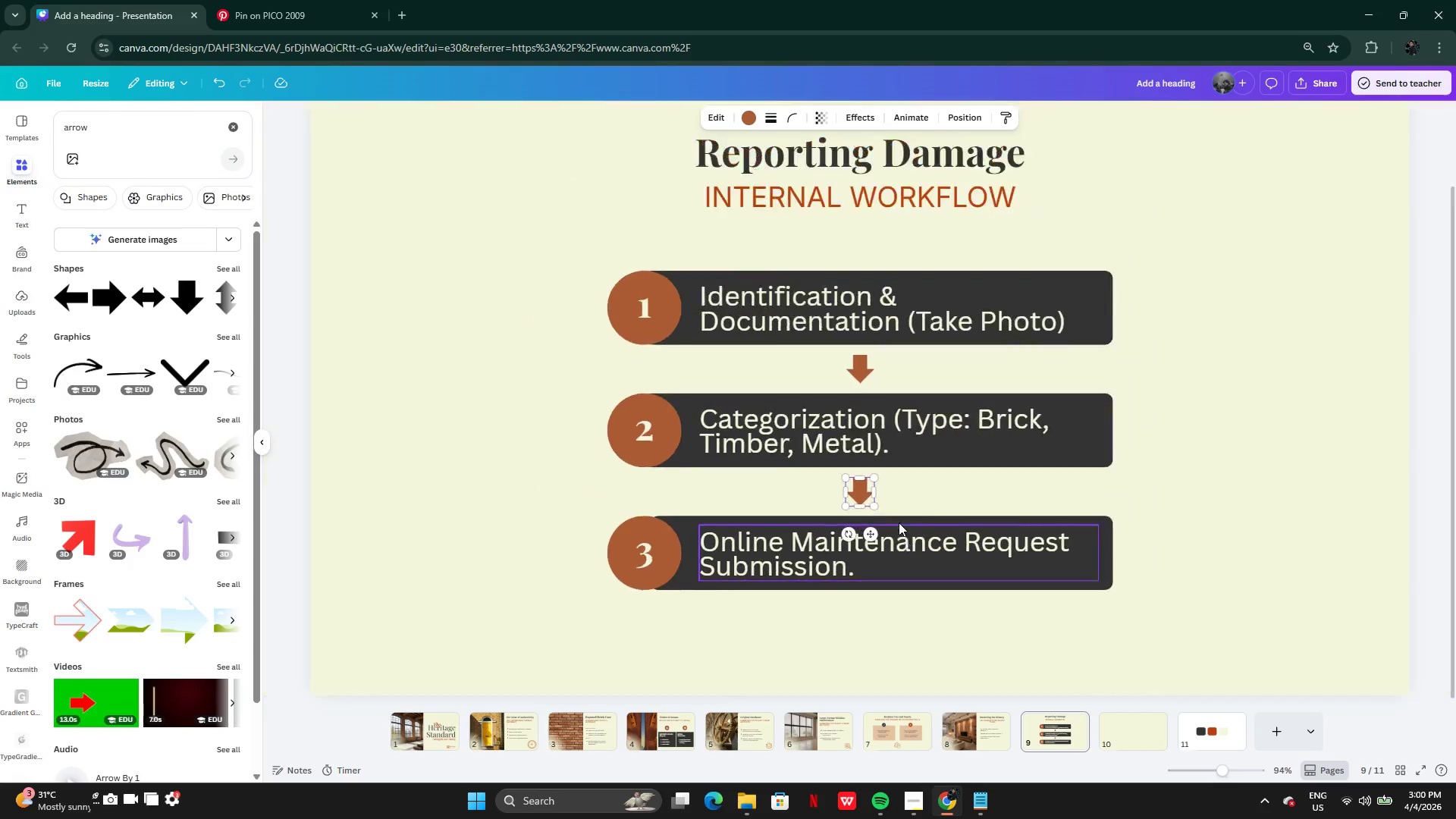 
left_click([1143, 474])
 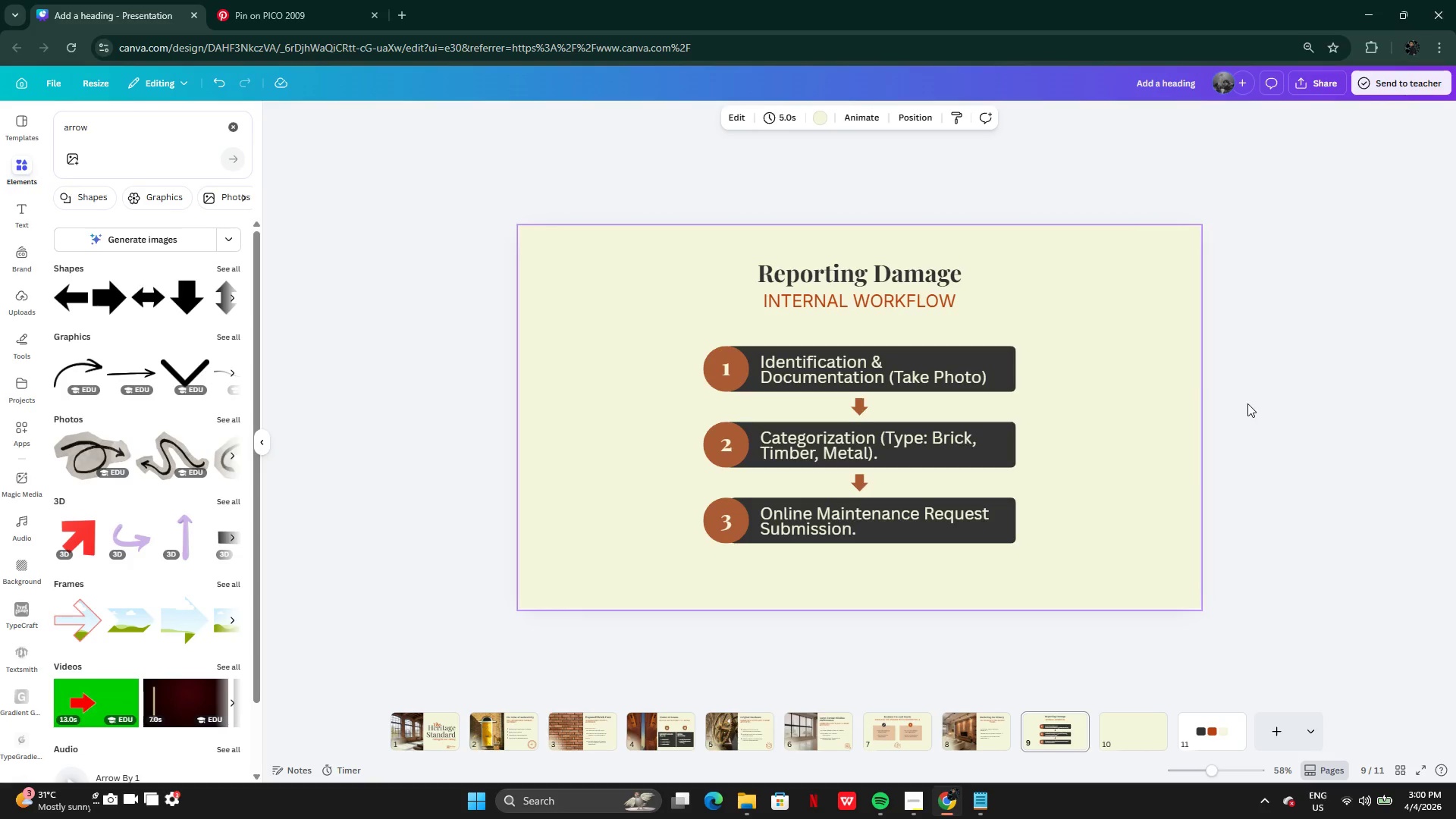 
wait(5.28)
 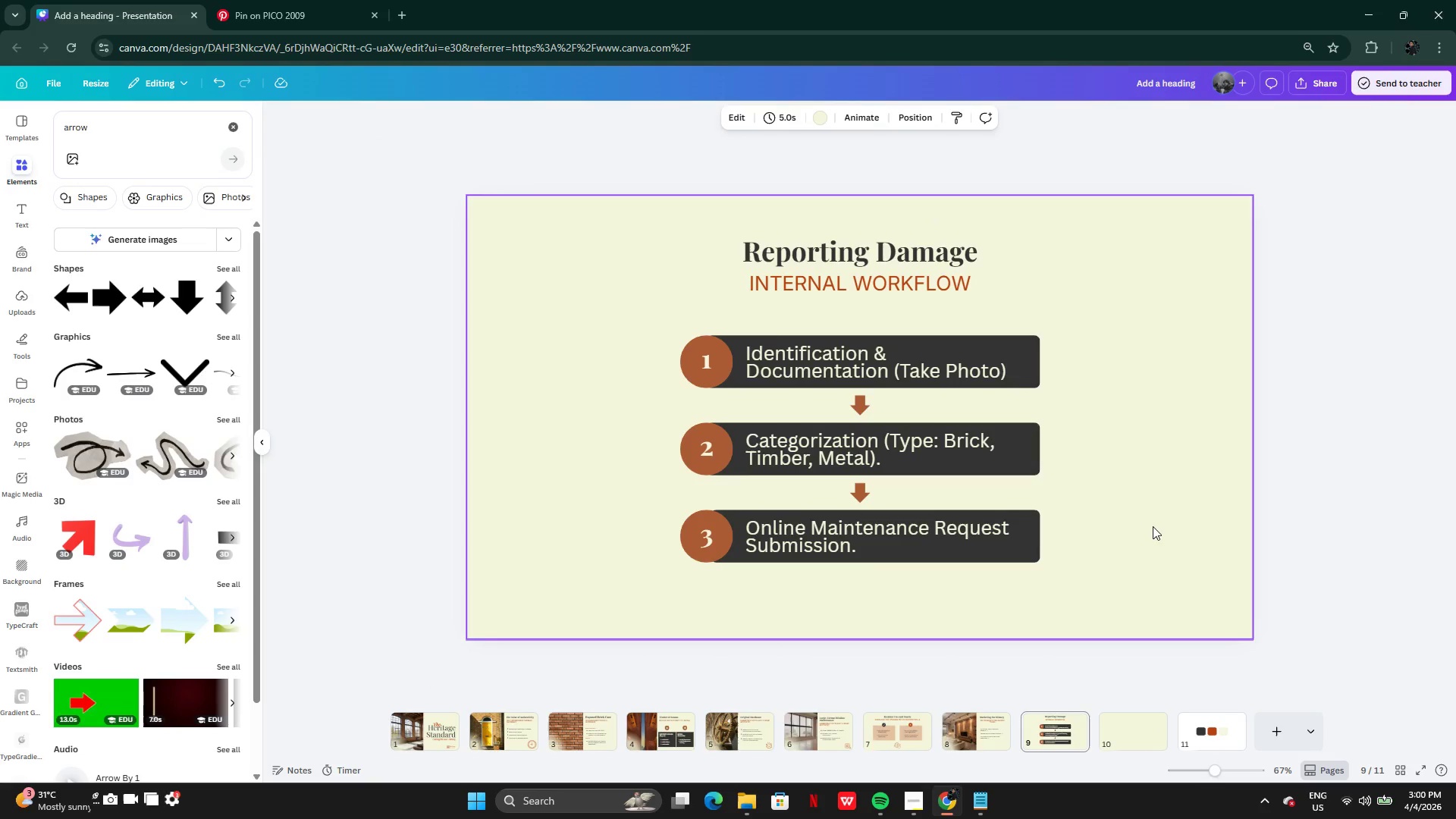 
left_click_drag(start_coordinate=[626, 351], to_coordinate=[905, 556])
 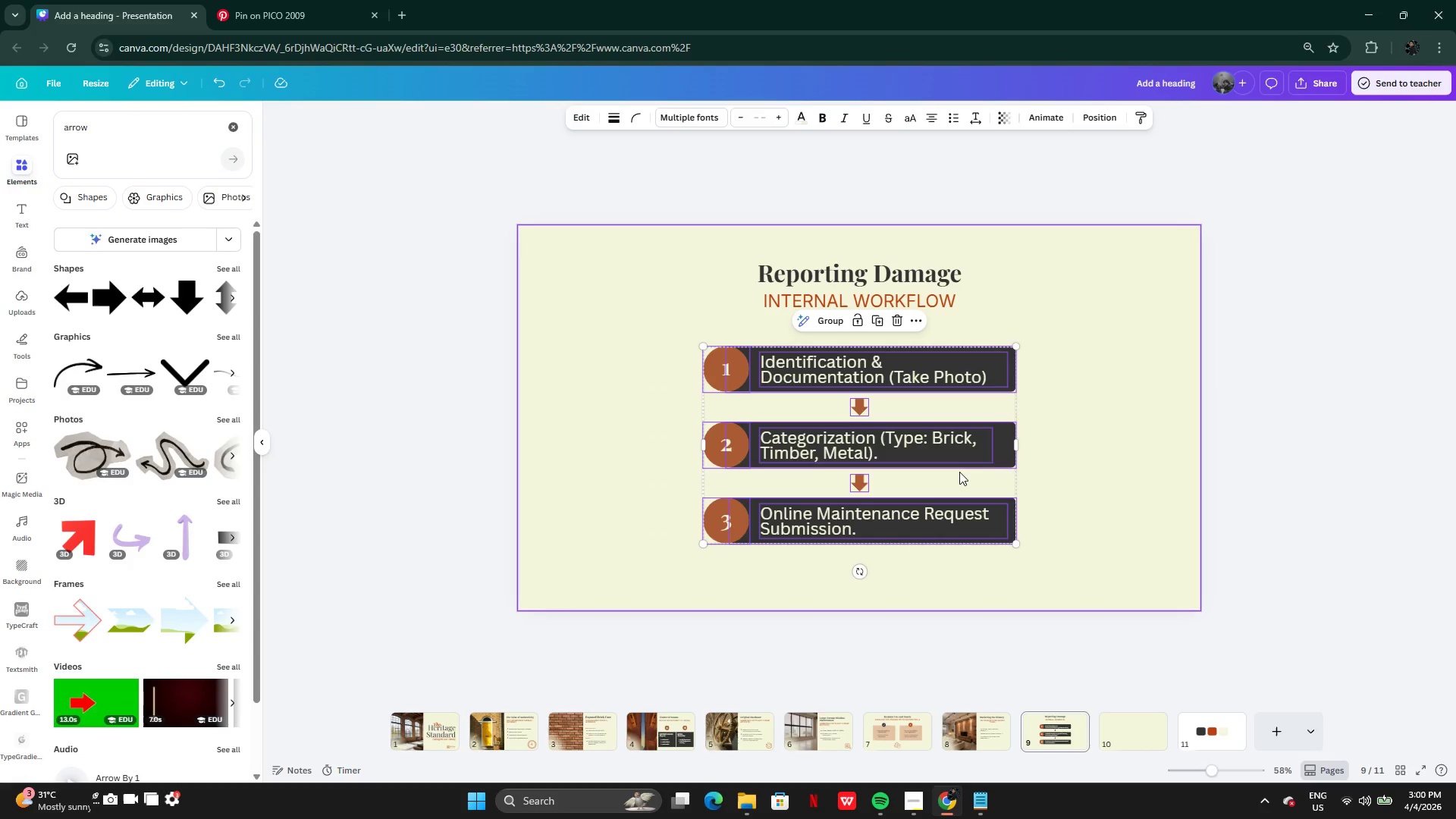 
left_click_drag(start_coordinate=[959, 472], to_coordinate=[957, 480])
 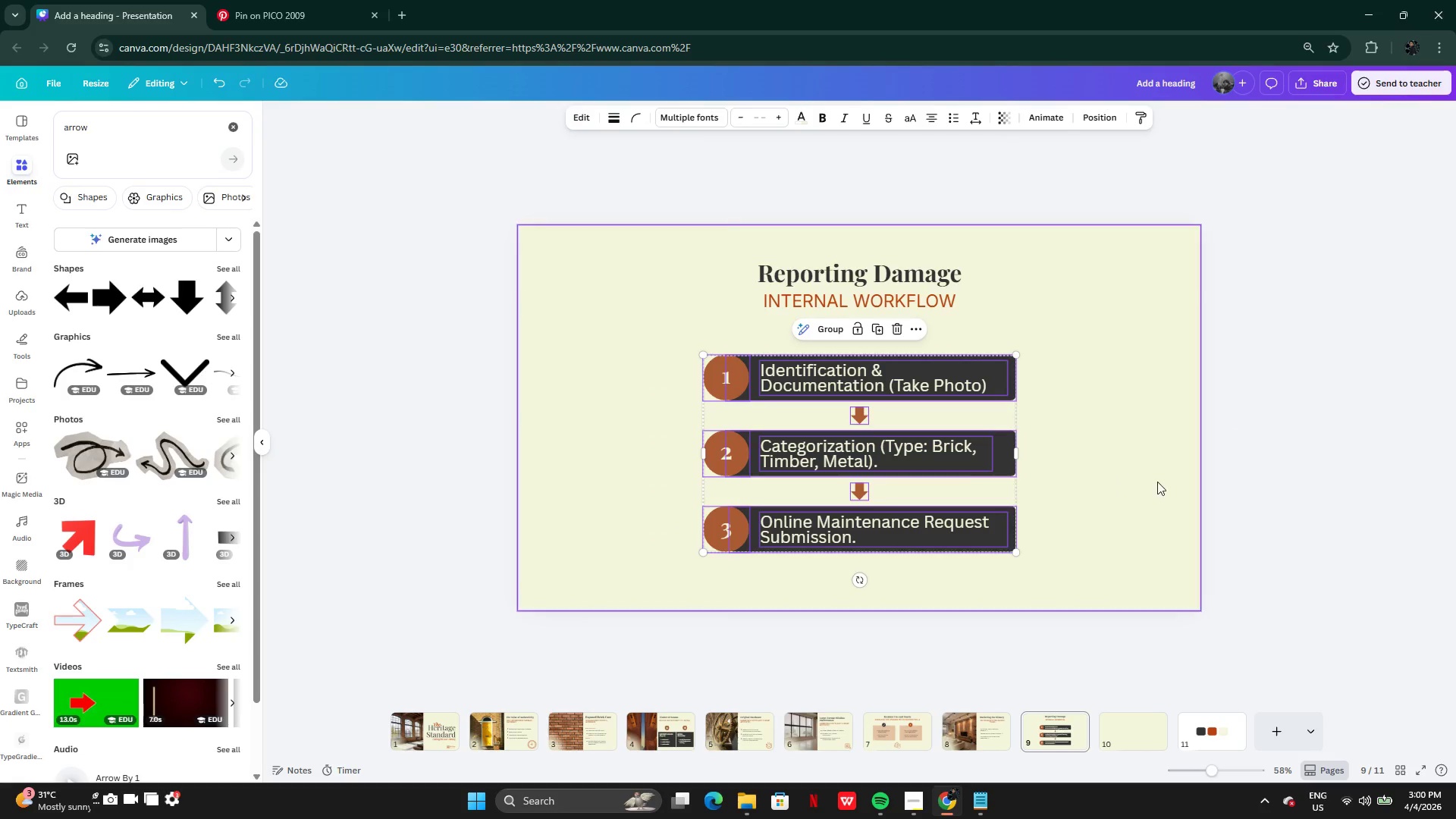 
left_click([1157, 482])
 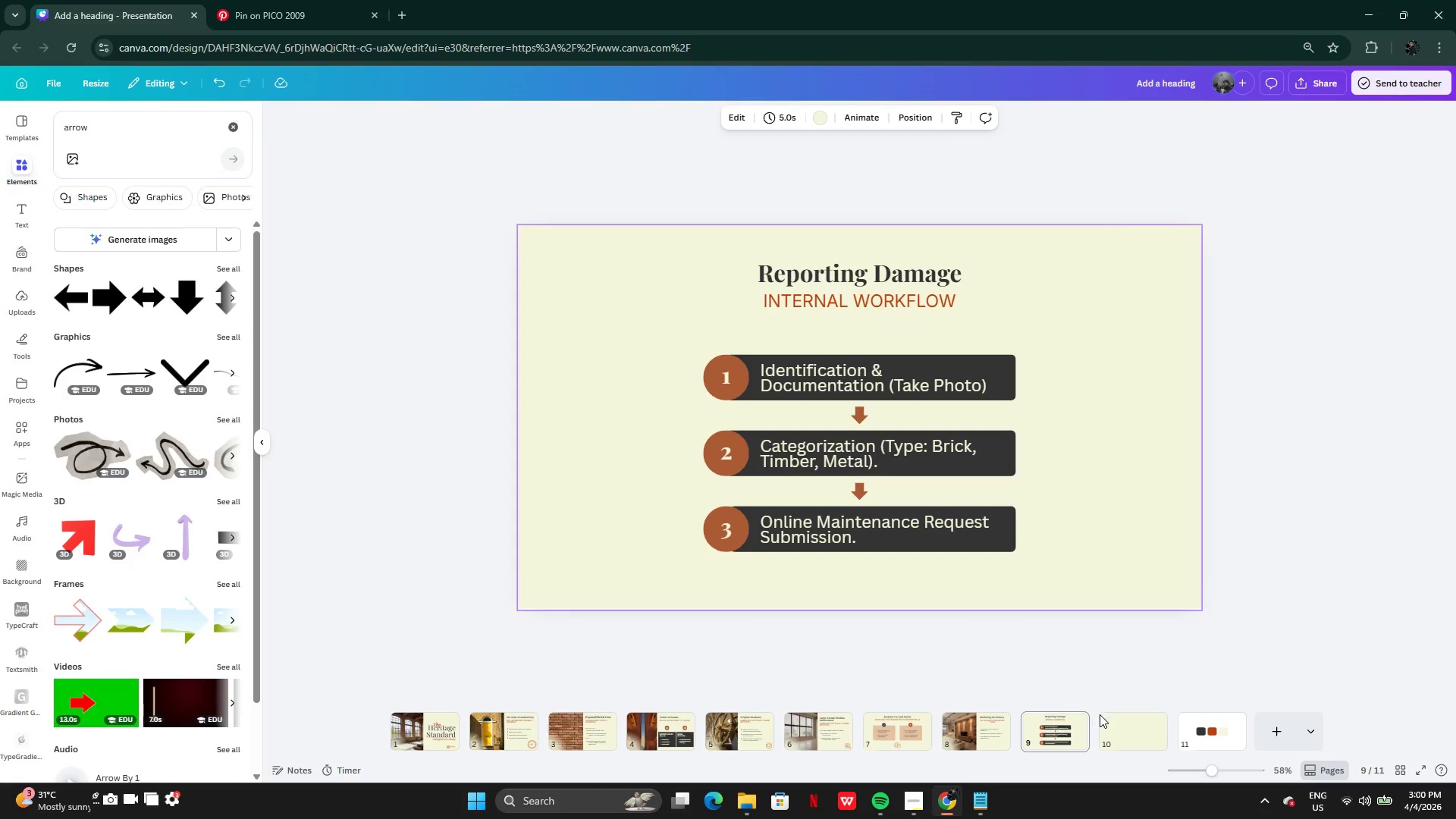 
left_click([1125, 746])
 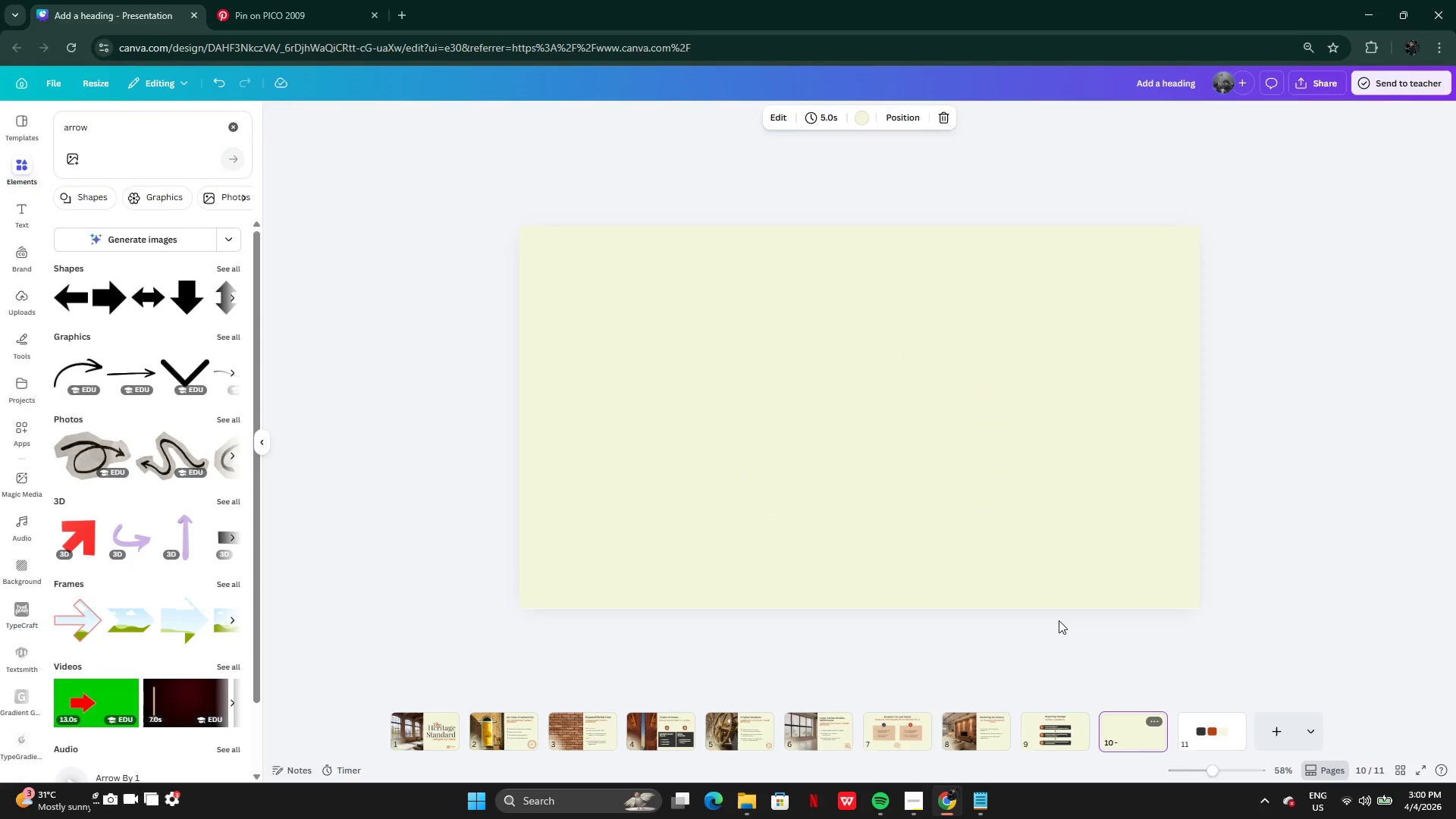 
left_click([798, 360])
 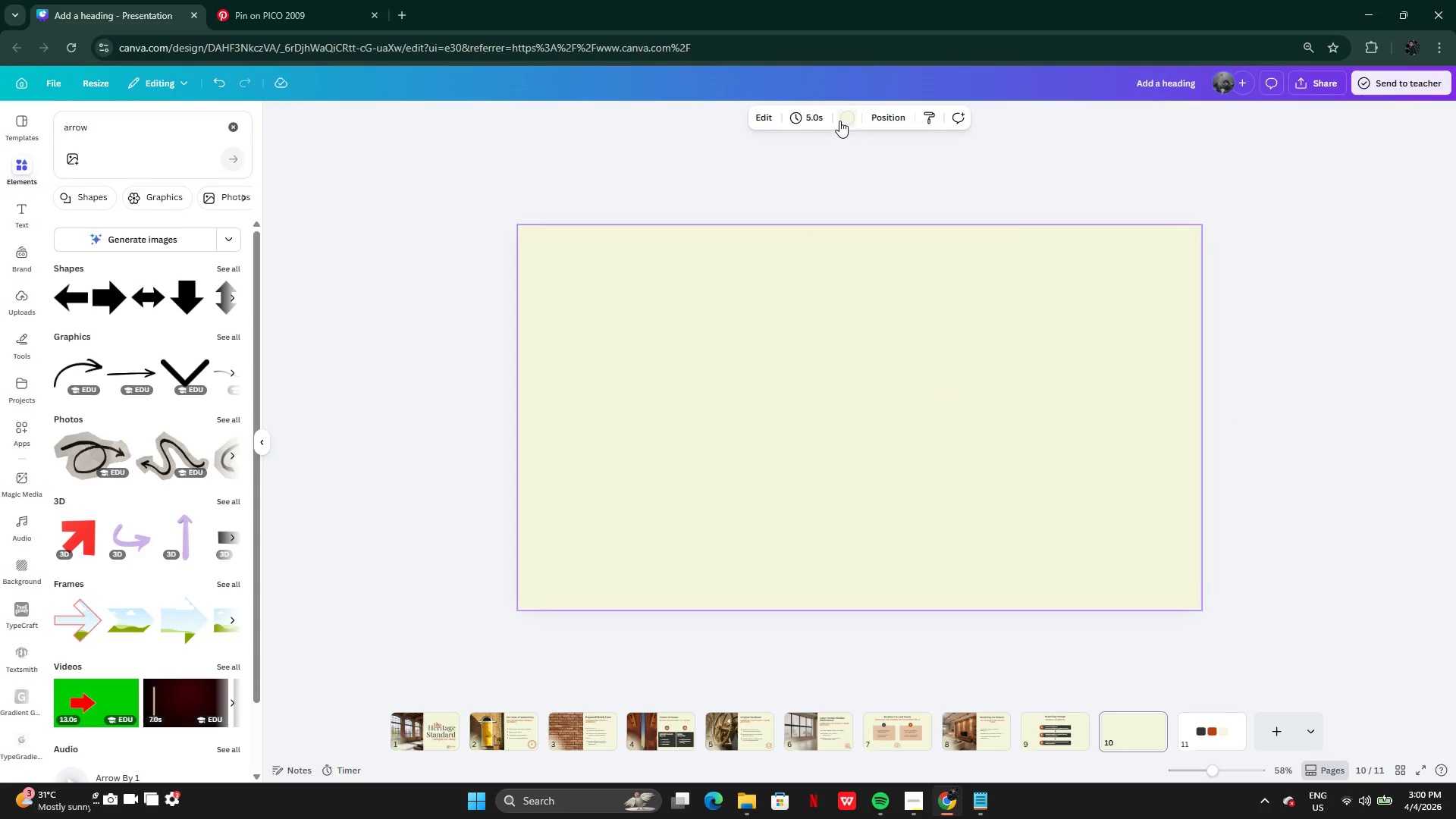 
left_click([839, 119])
 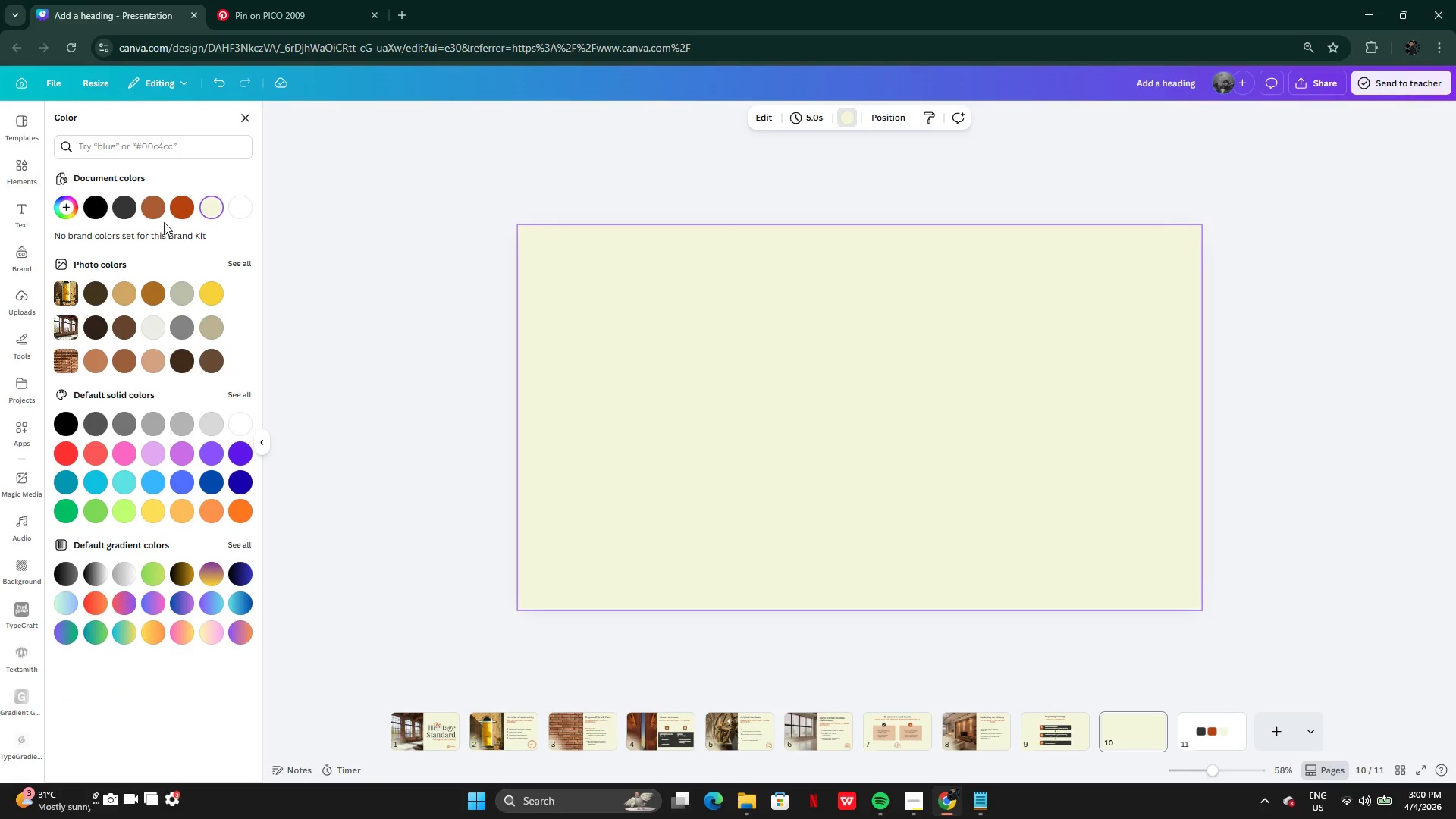 
left_click([129, 206])
 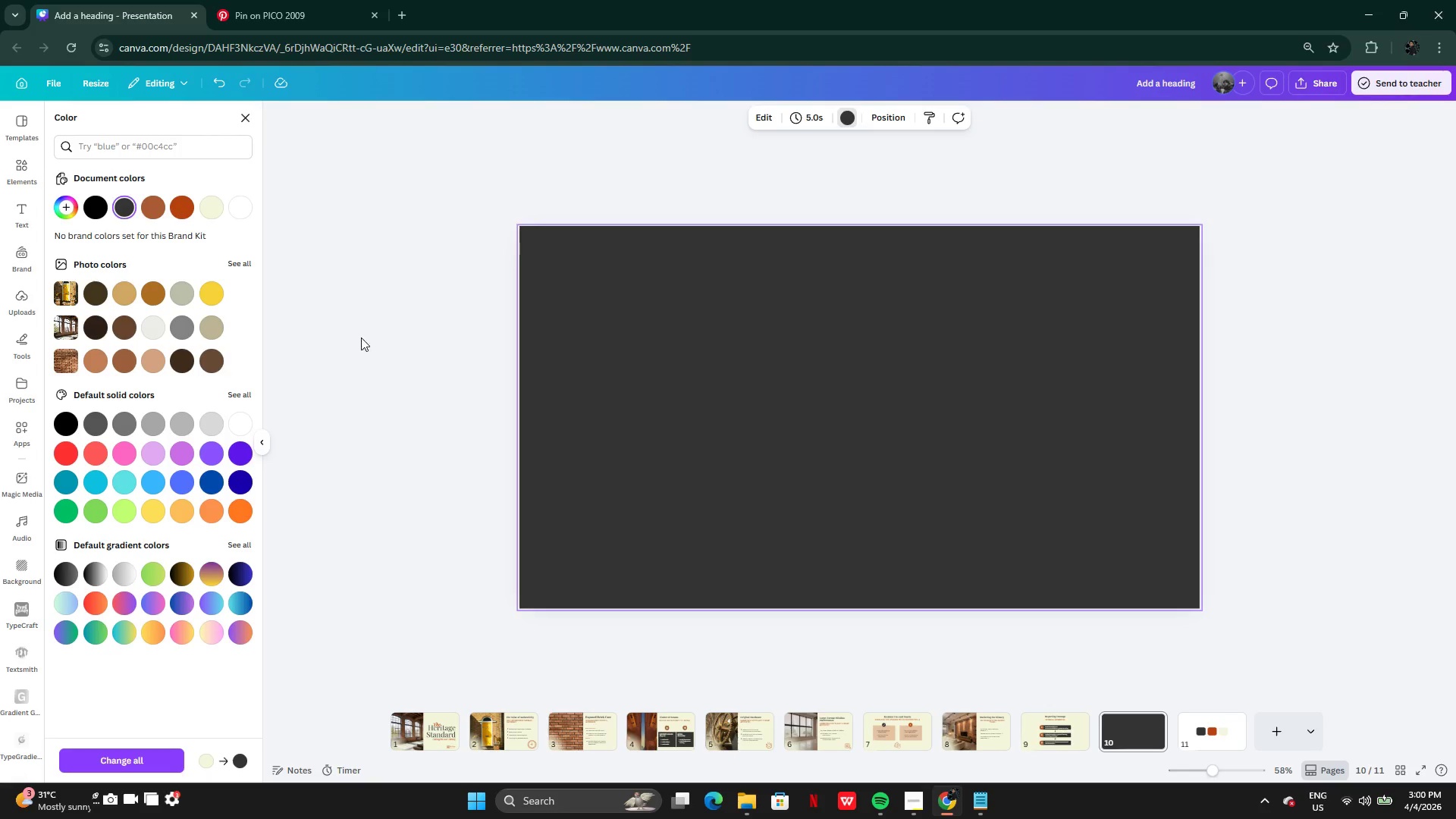 
left_click([376, 360])
 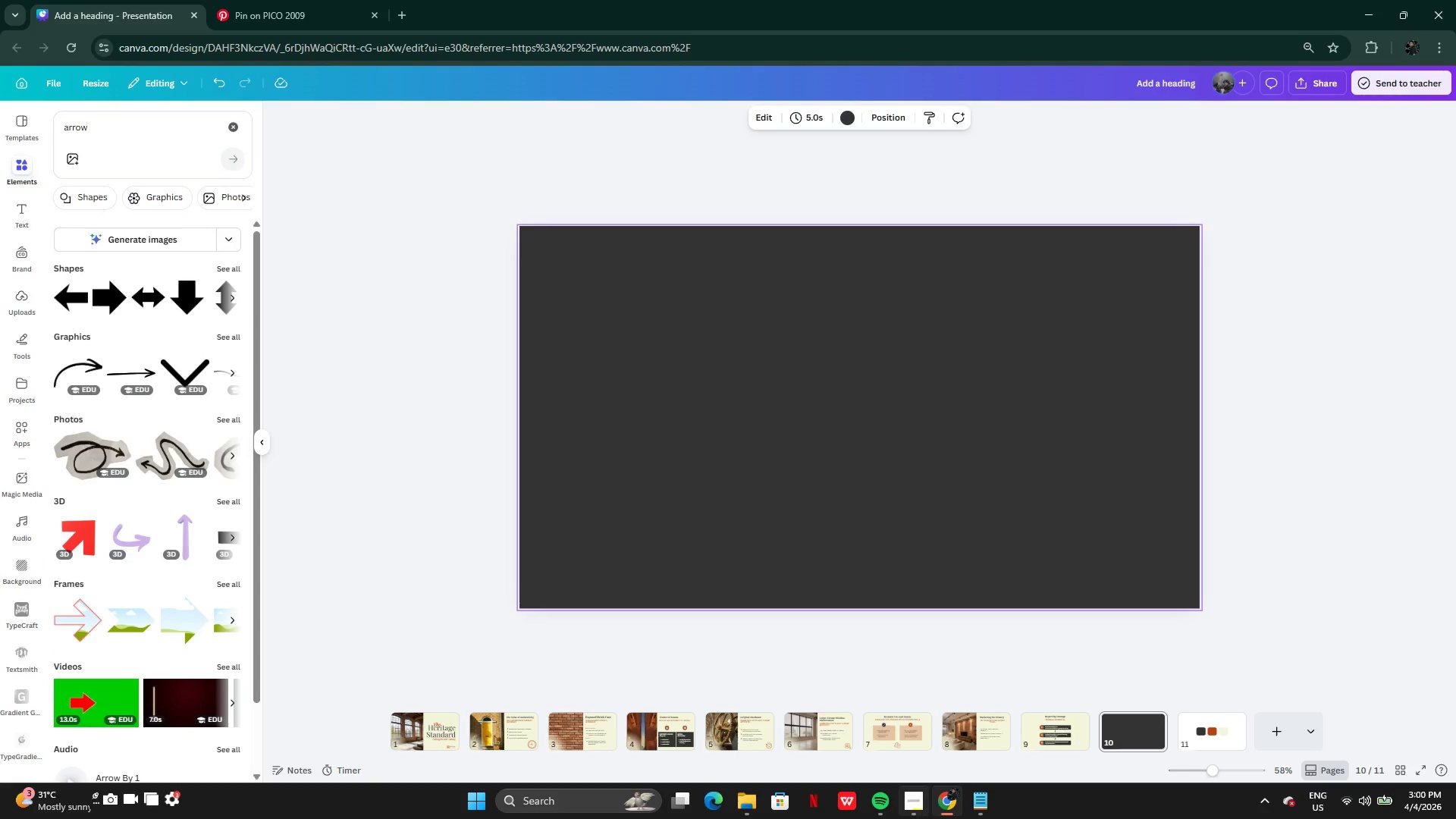 
left_click([909, 802])